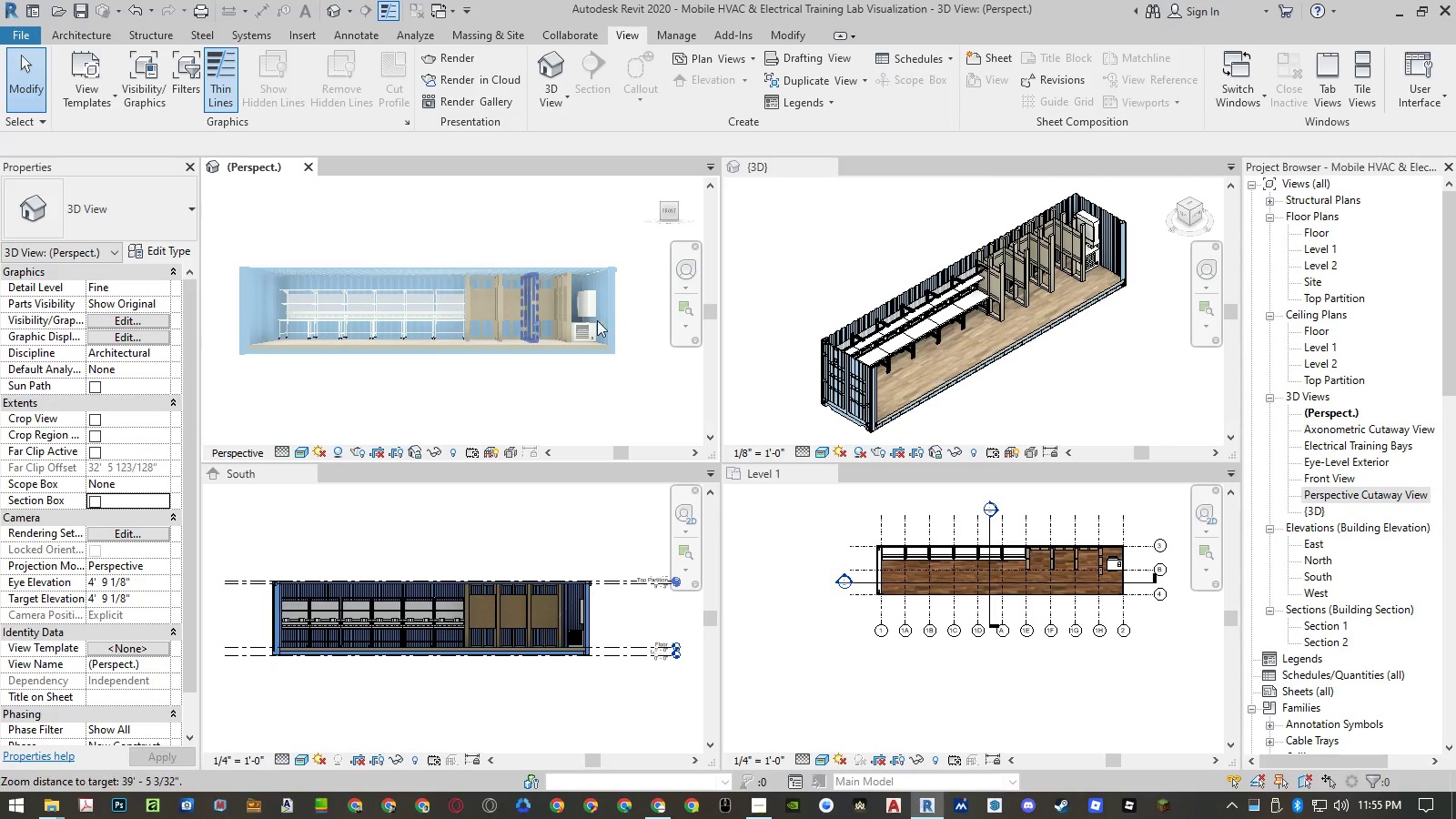 
scroll: coordinate [716, 336], scroll_direction: down, amount: 1.0
 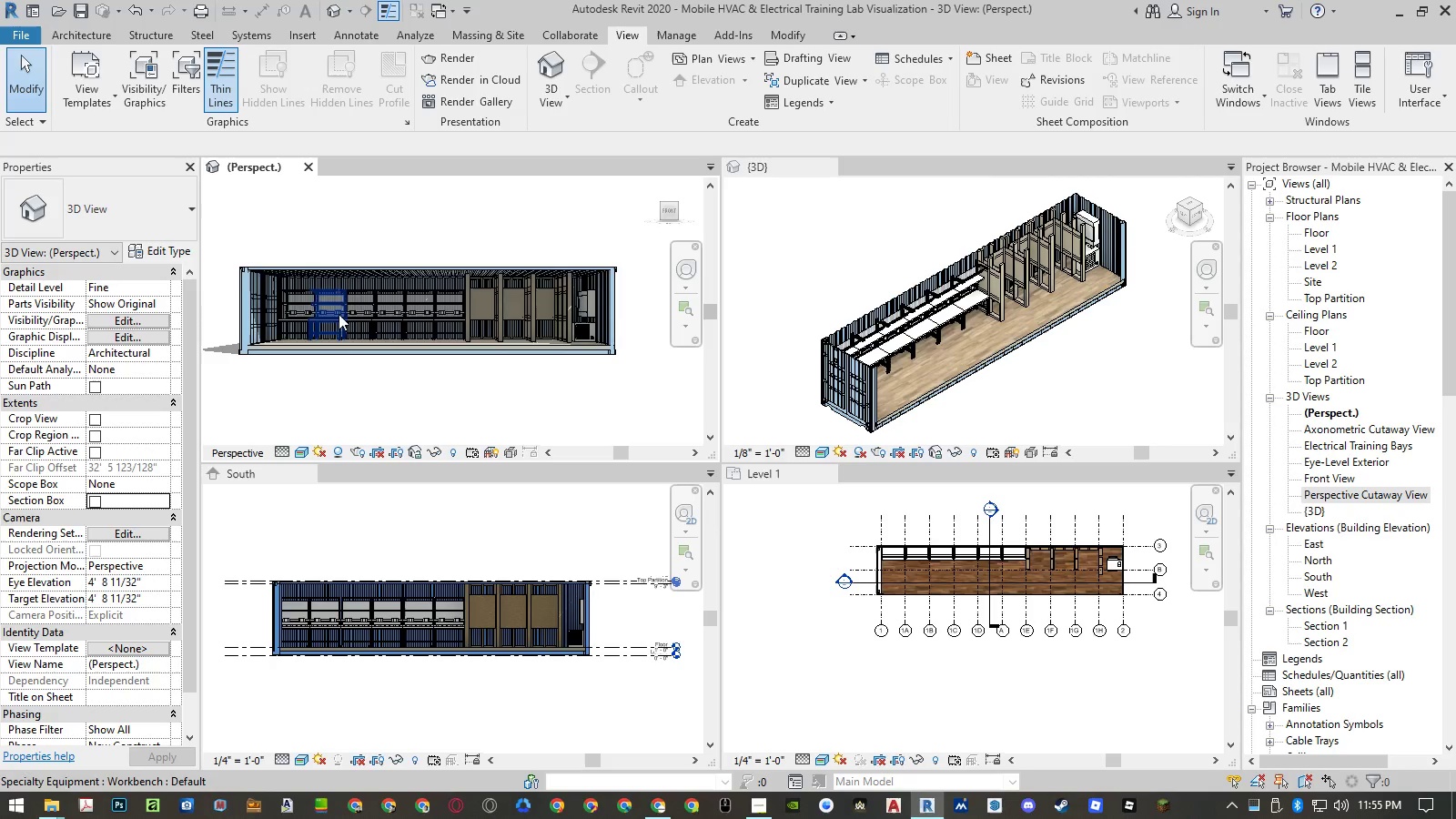 
scroll: coordinate [600, 359], scroll_direction: none, amount: 0.0
 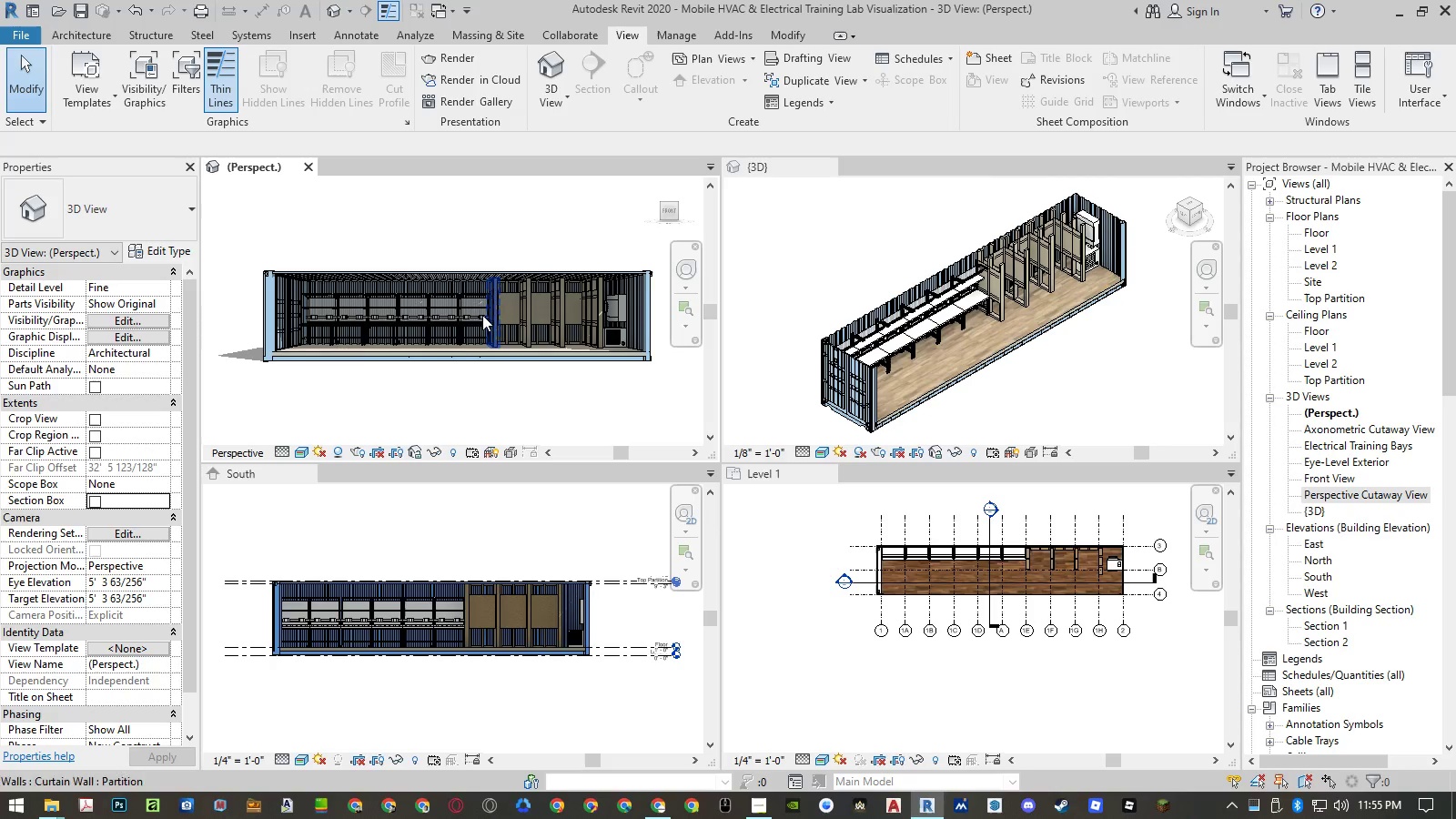 
scroll: coordinate [460, 312], scroll_direction: up, amount: 1.0
 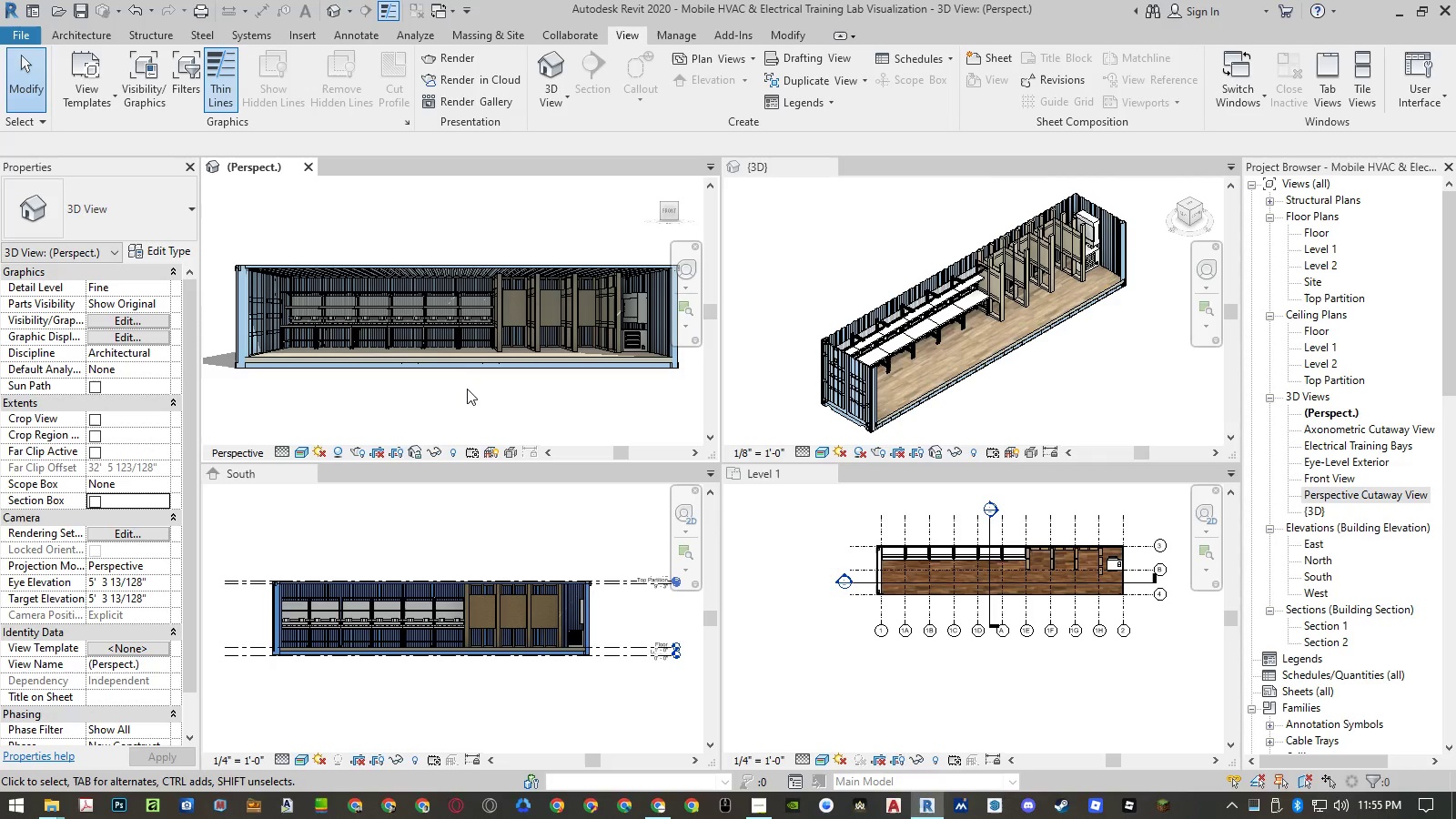 
left_click([467, 389])
 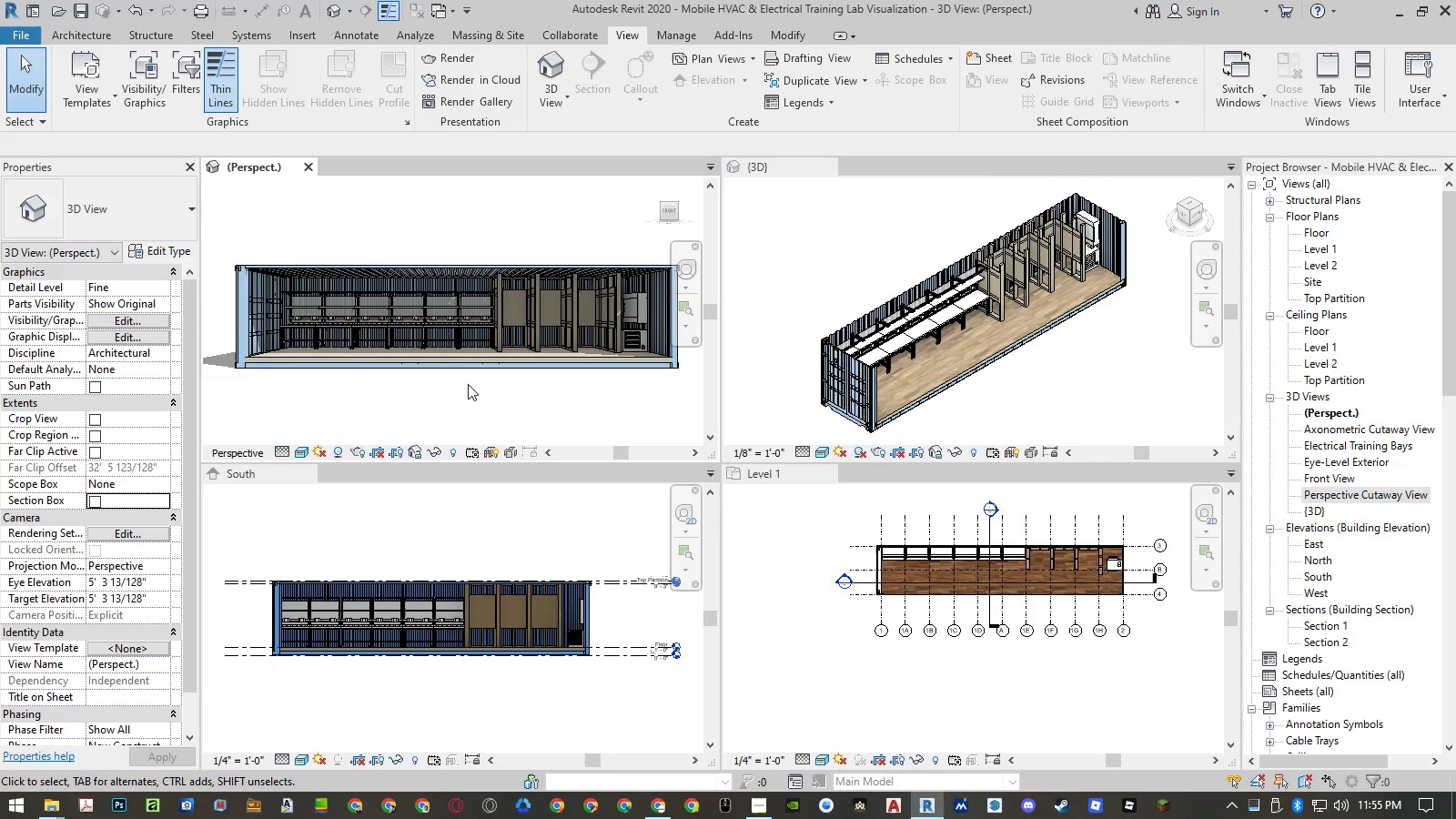 
key(Control+S)
 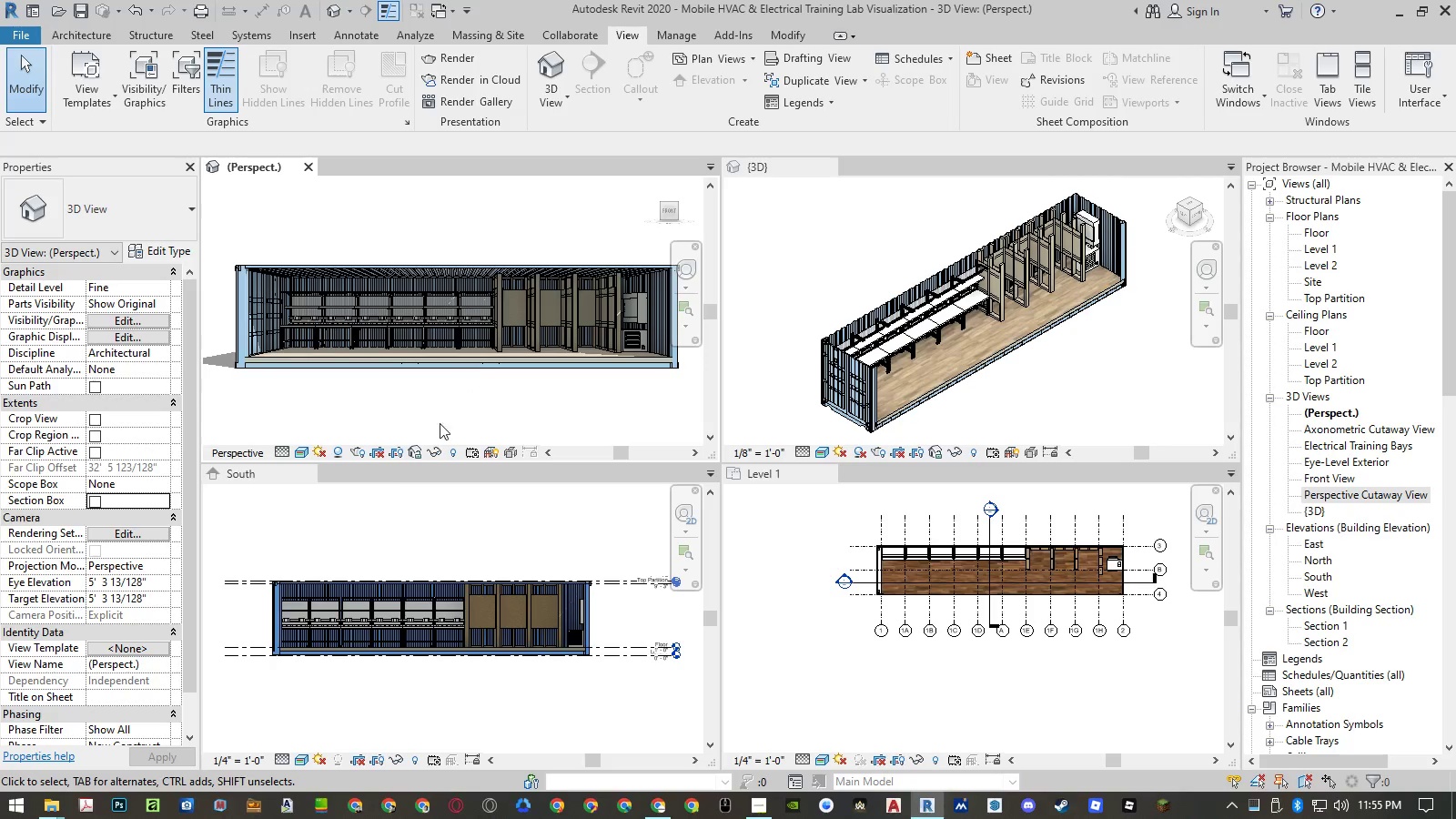 
left_click([56, 798])
 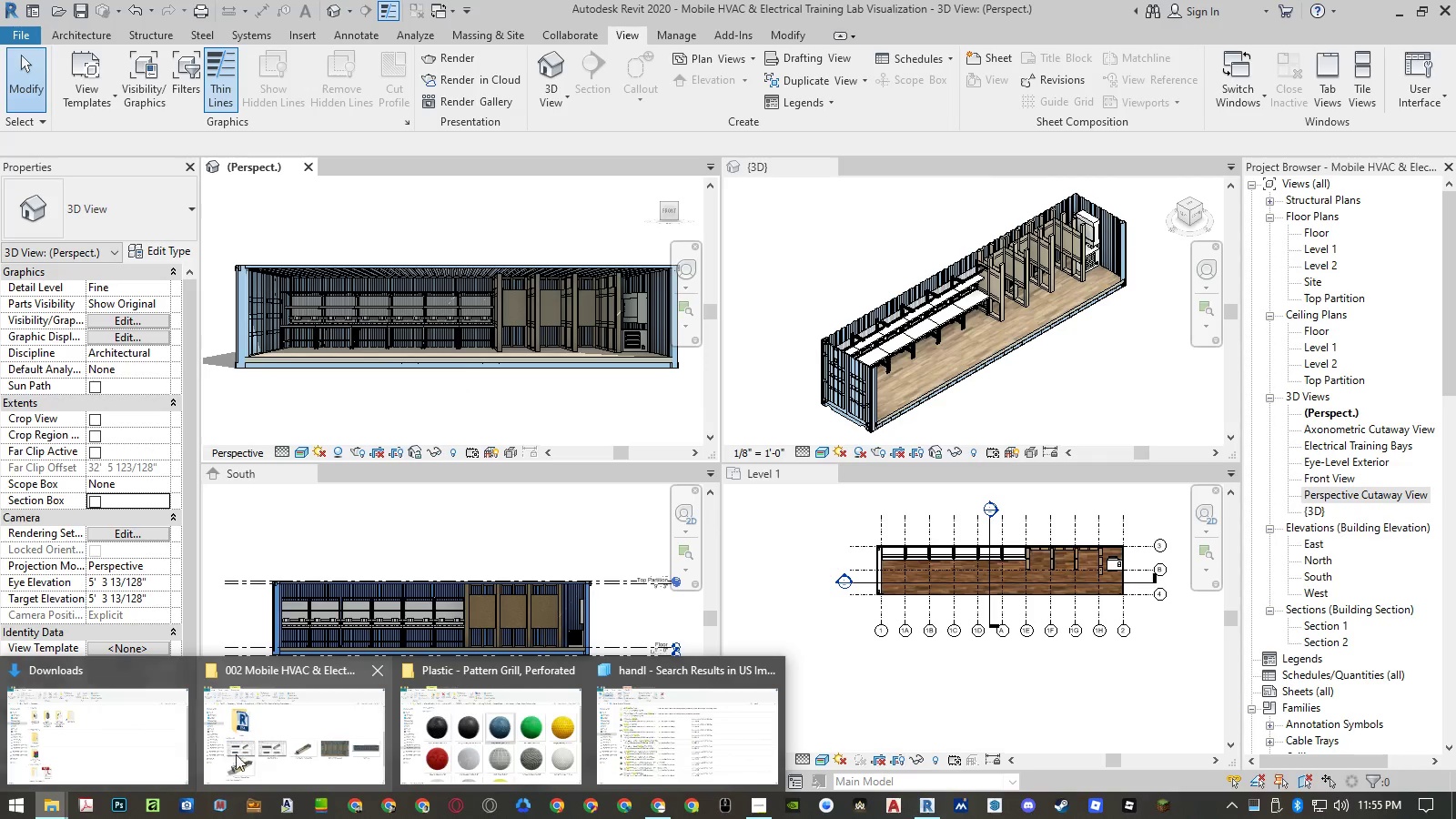 
left_click([258, 754])
 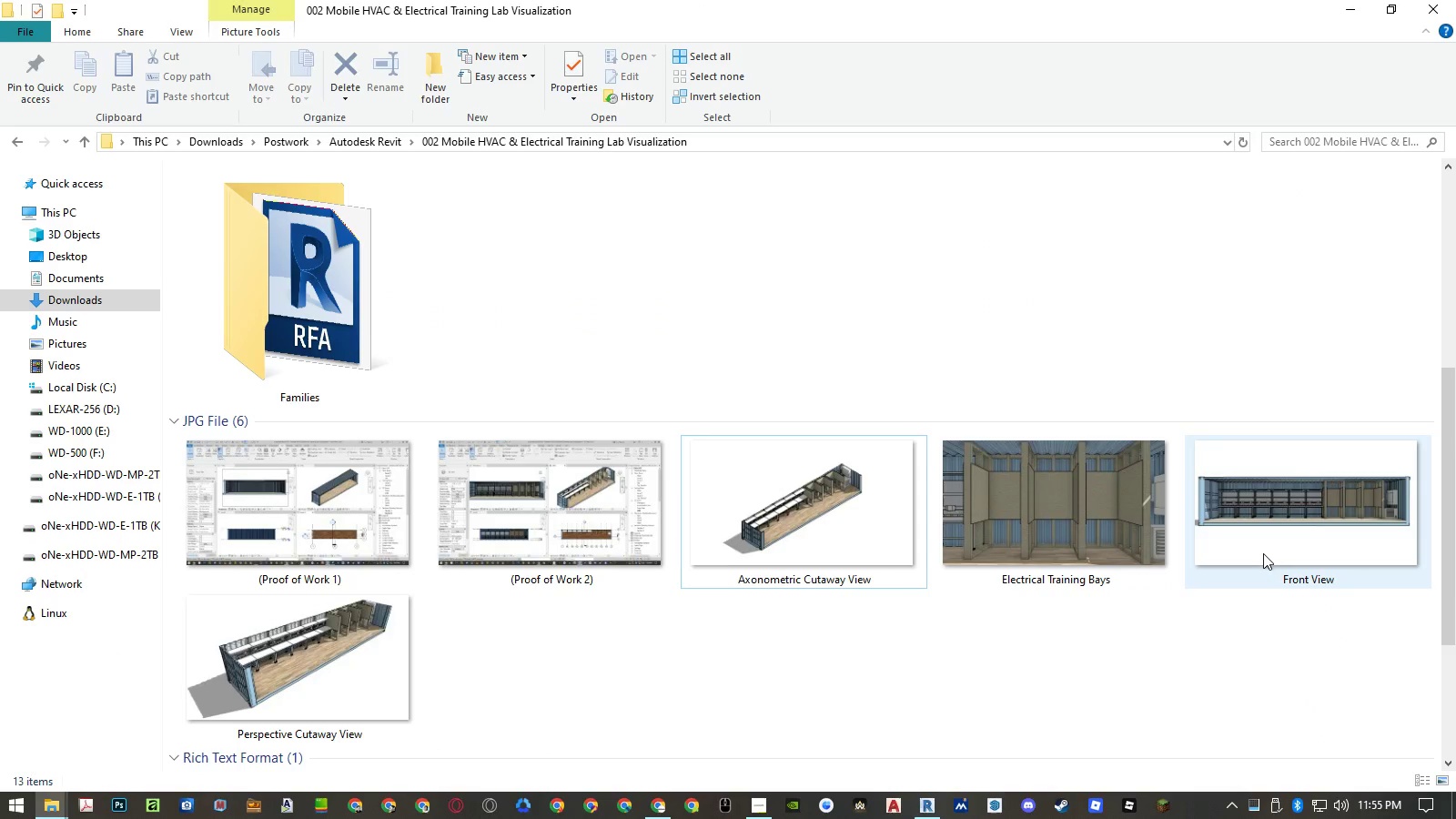 
left_click([369, 691])
 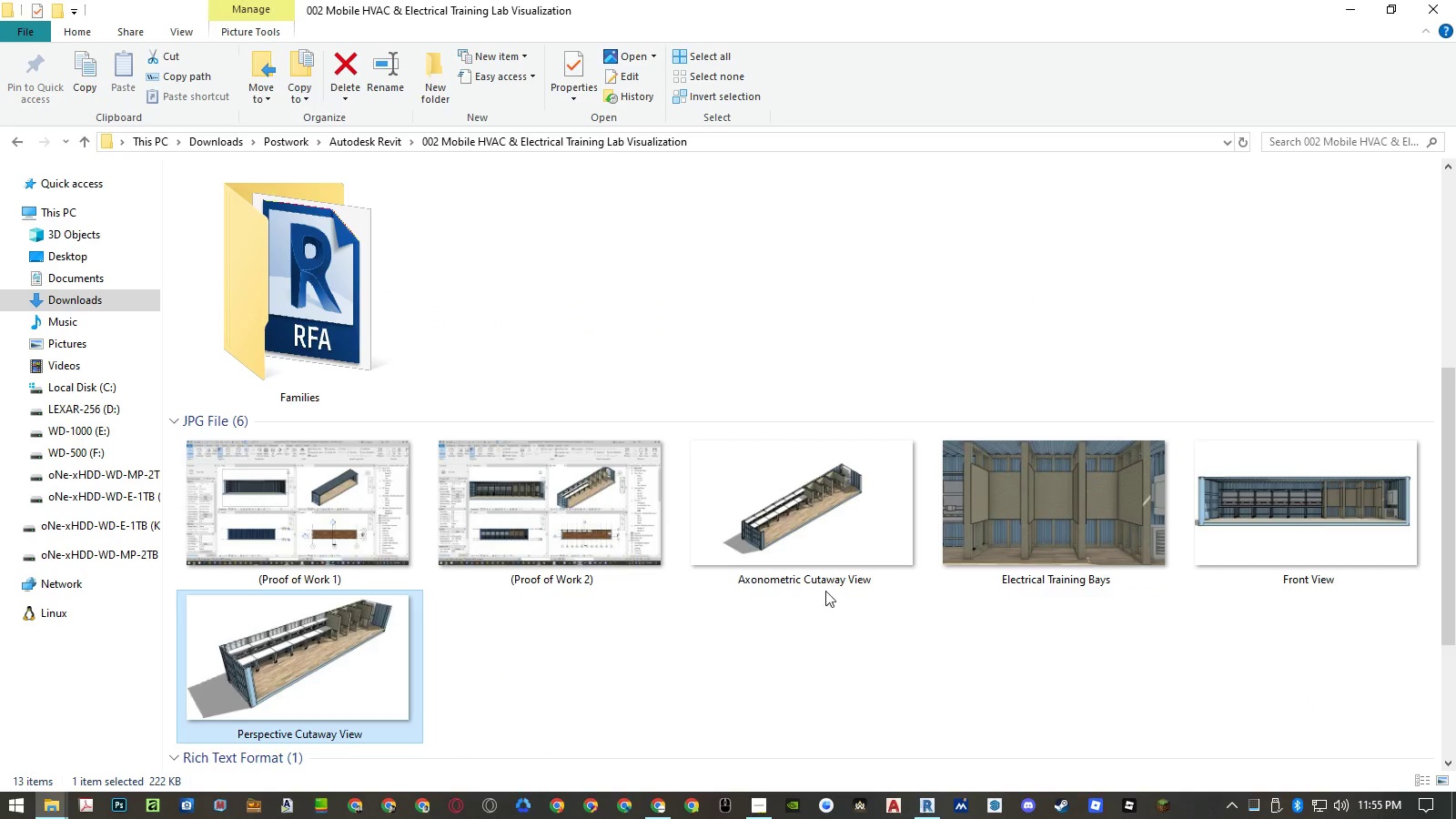 
left_click([833, 560])
 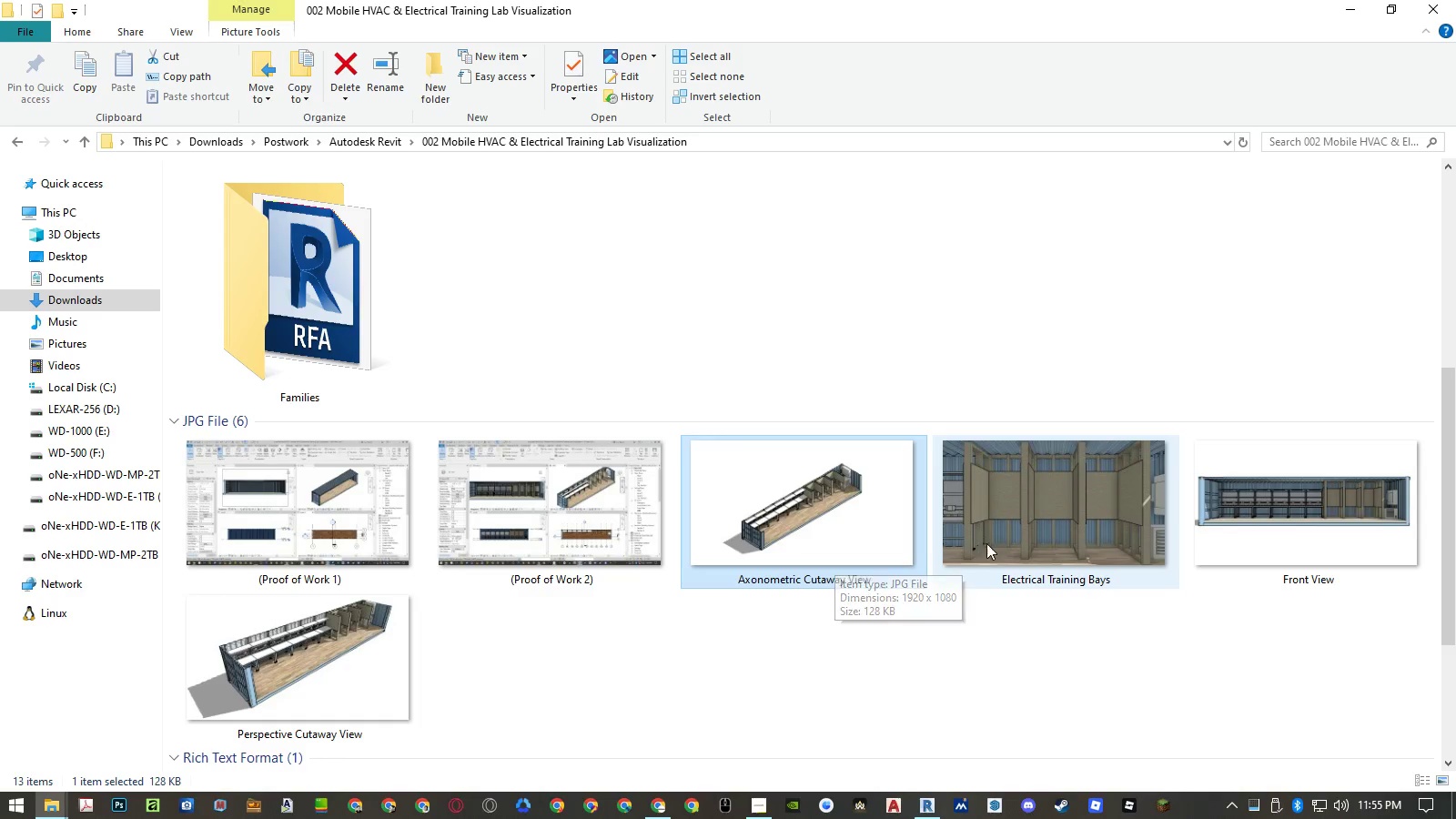 
left_click([996, 542])
 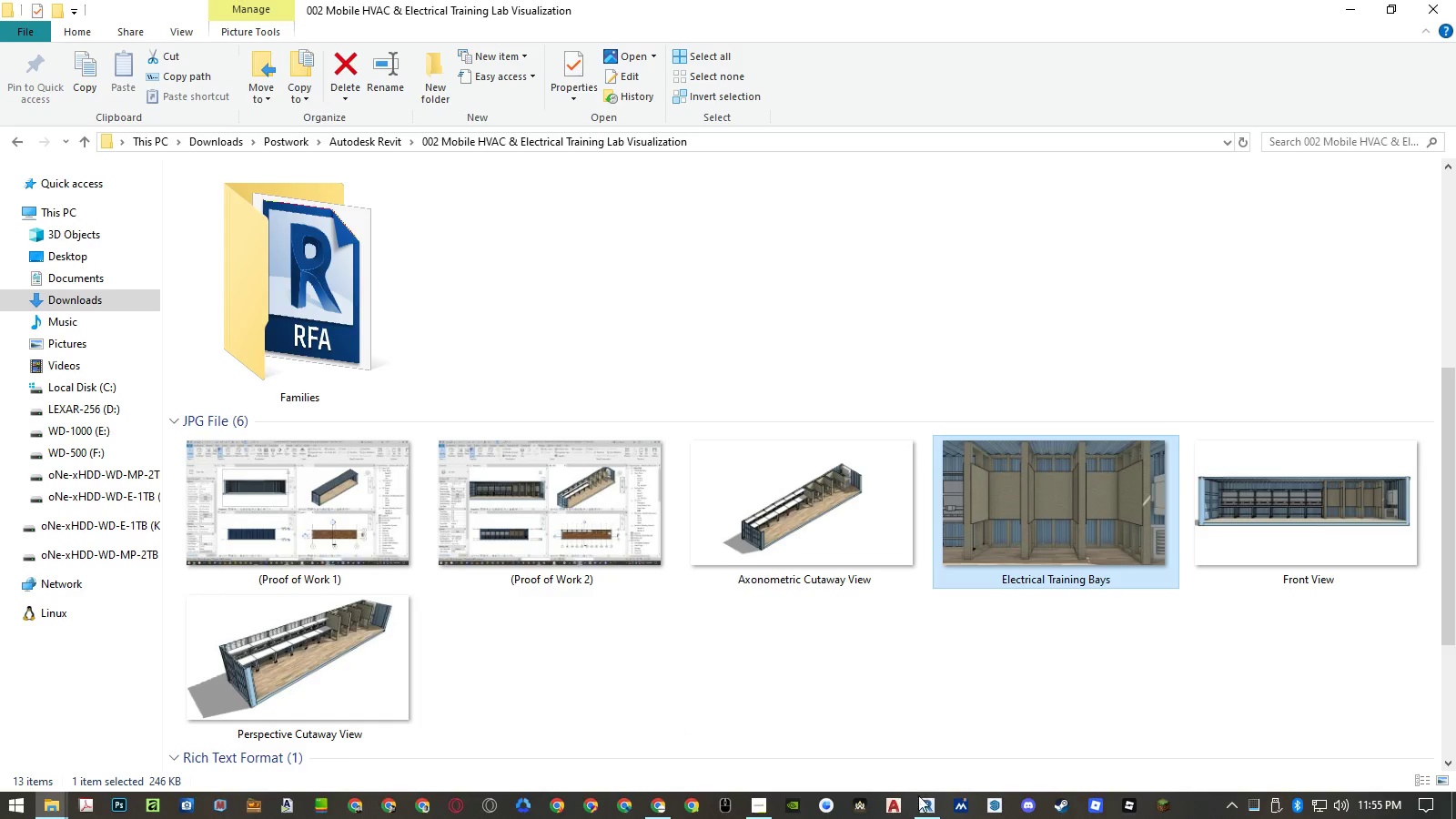 
left_click([919, 799])
 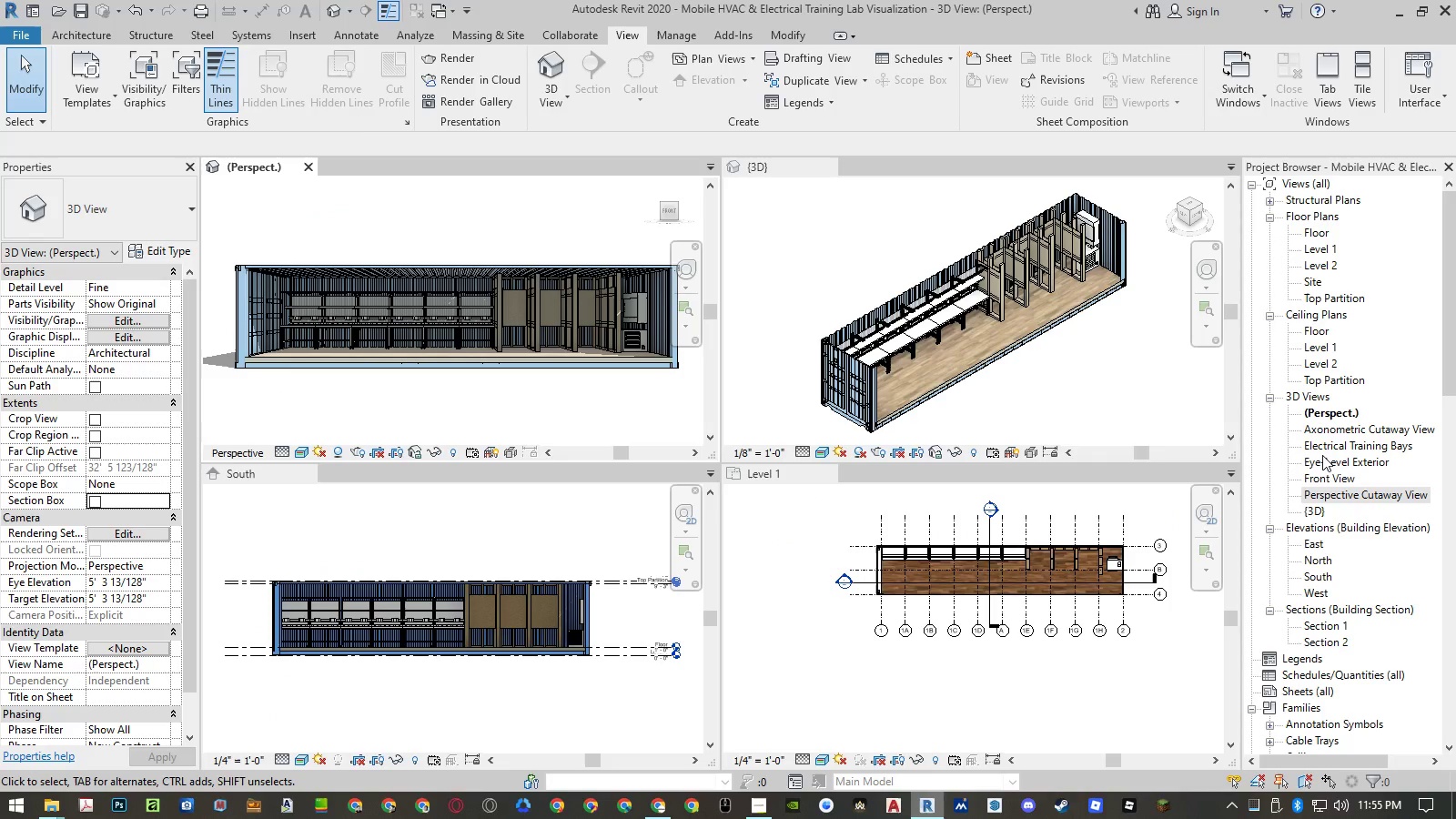 
wait(5.61)
 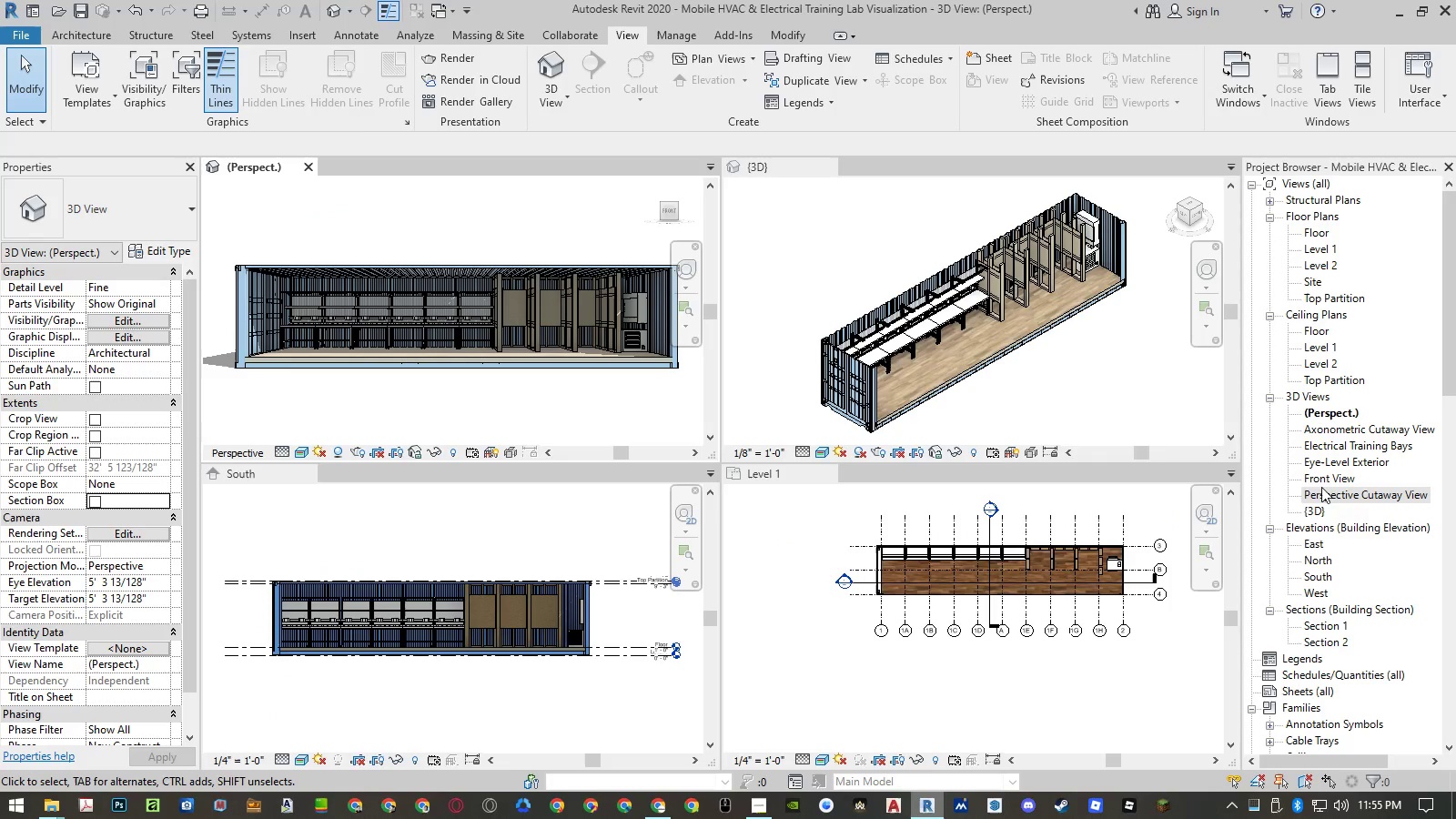 
double_click([1330, 459])
 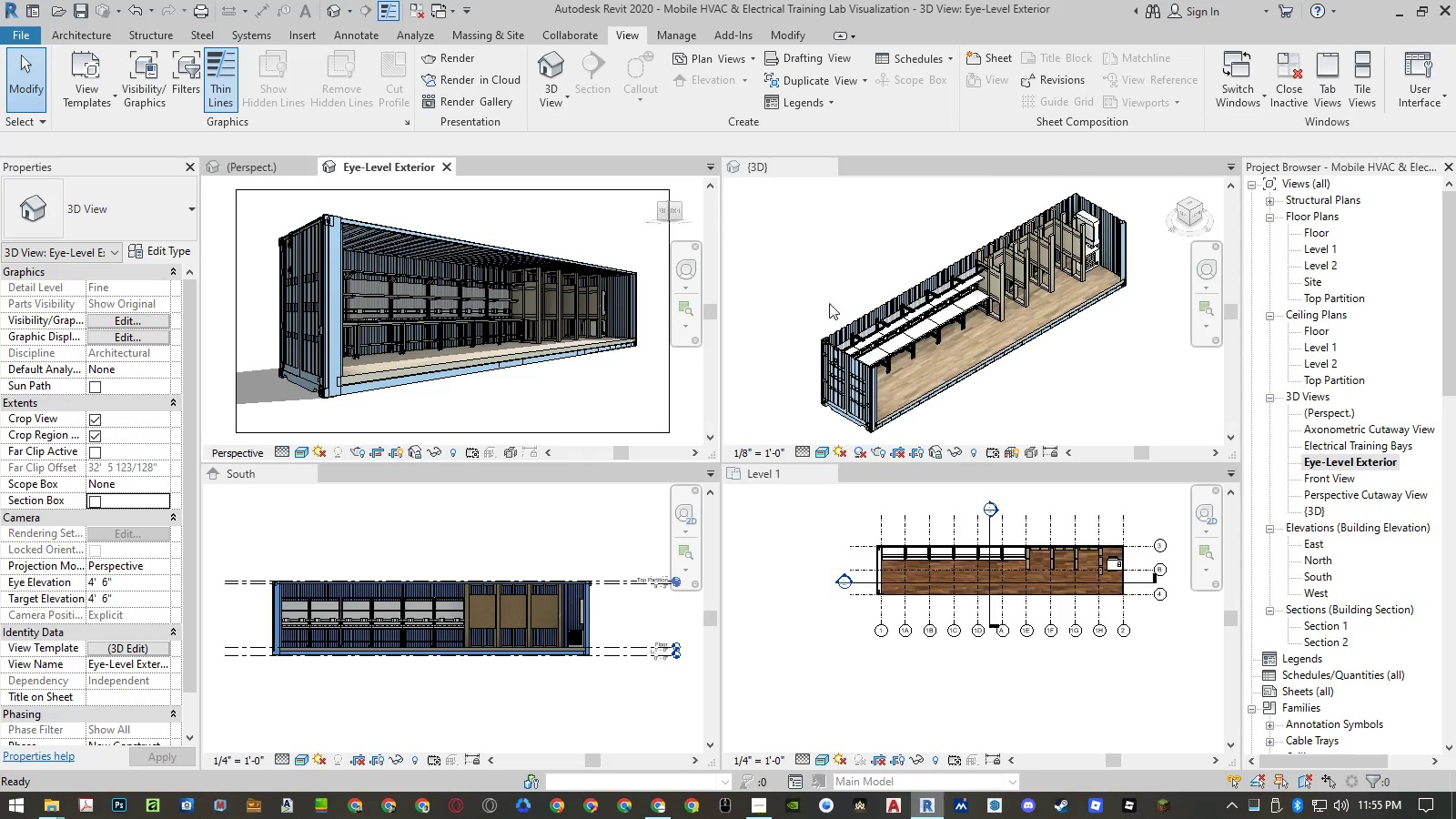 
left_click([574, 226])
 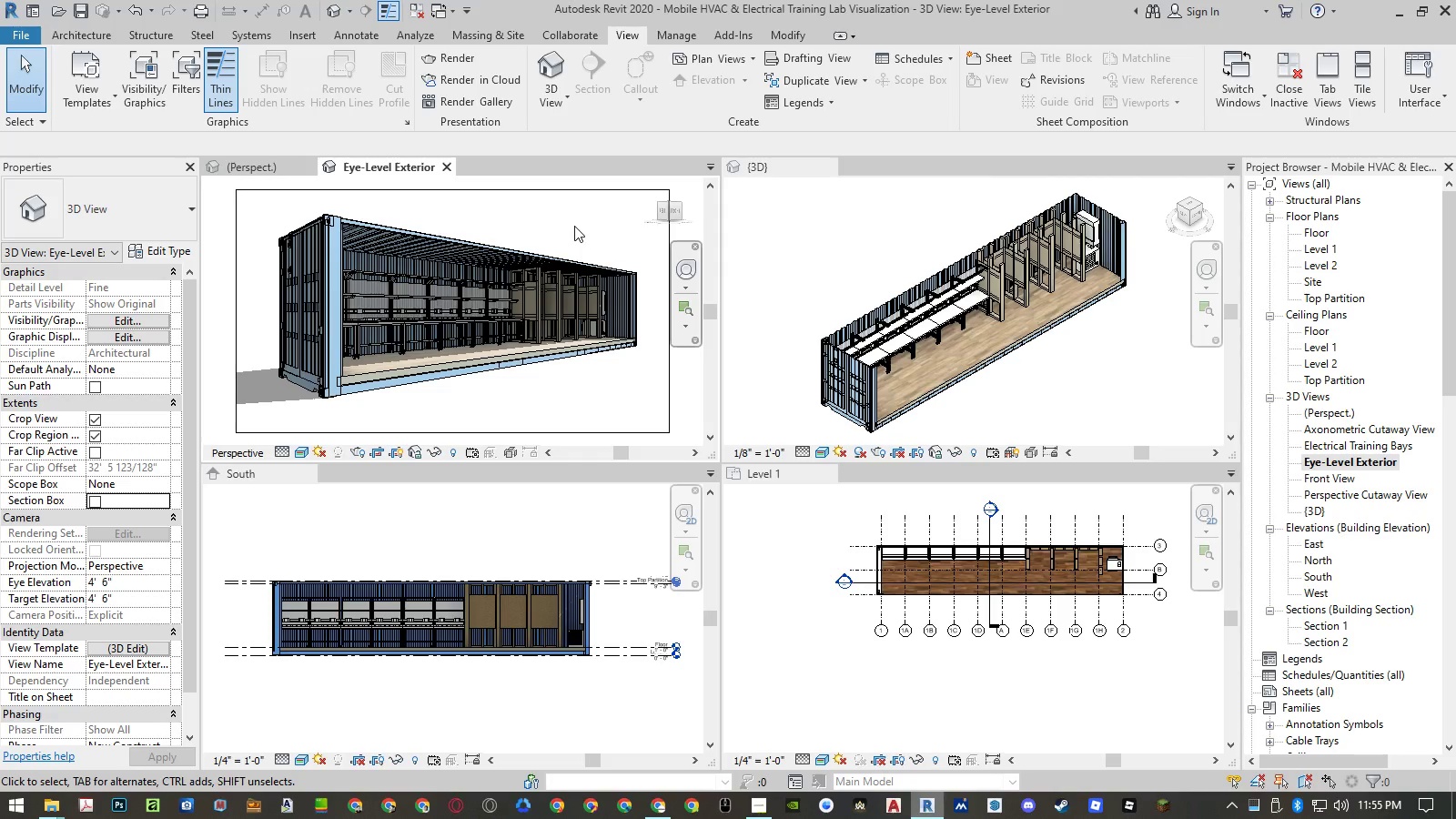 
hold_key(key=AltLeft, duration=0.39)
 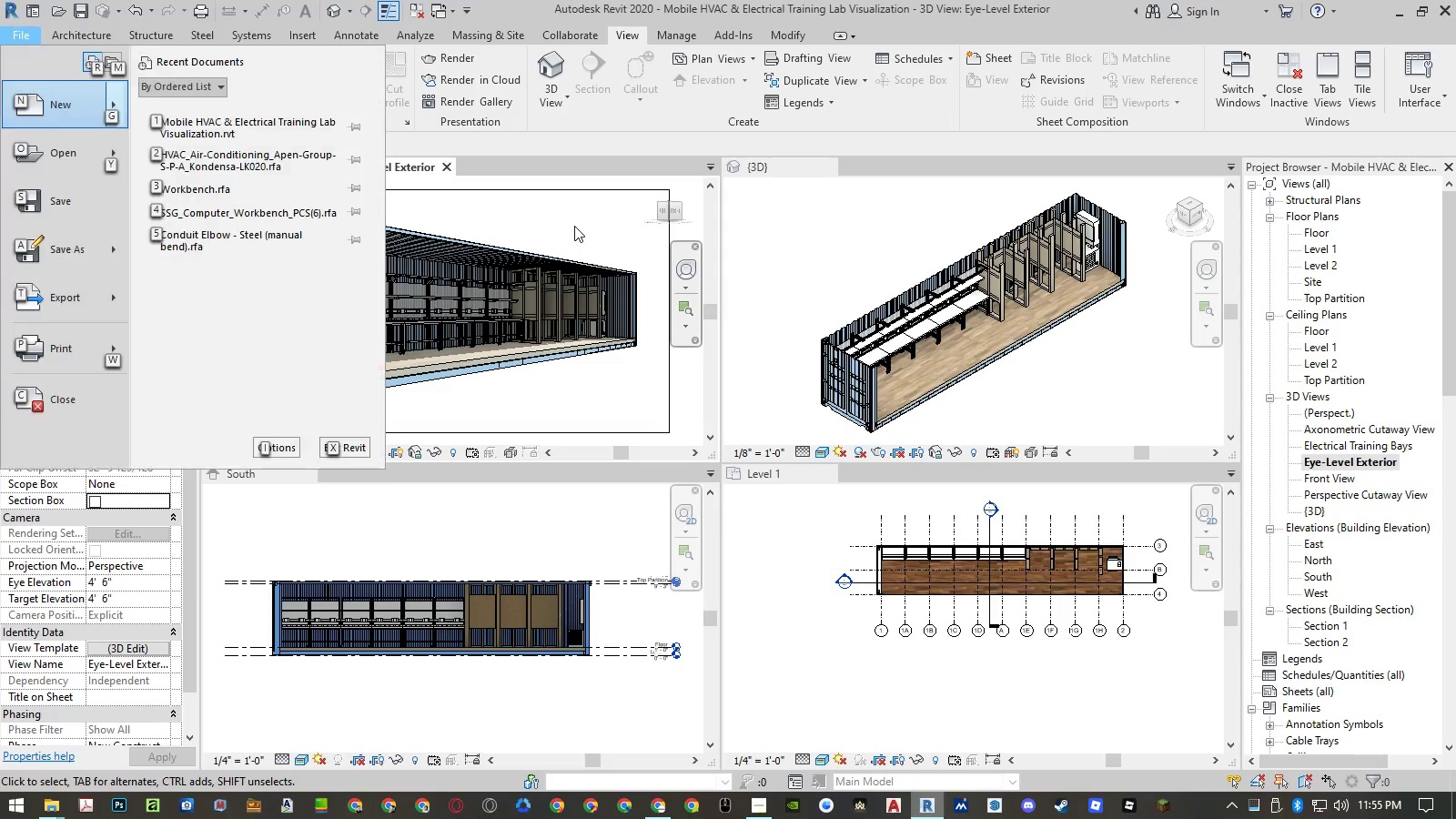 
type(ftim)
 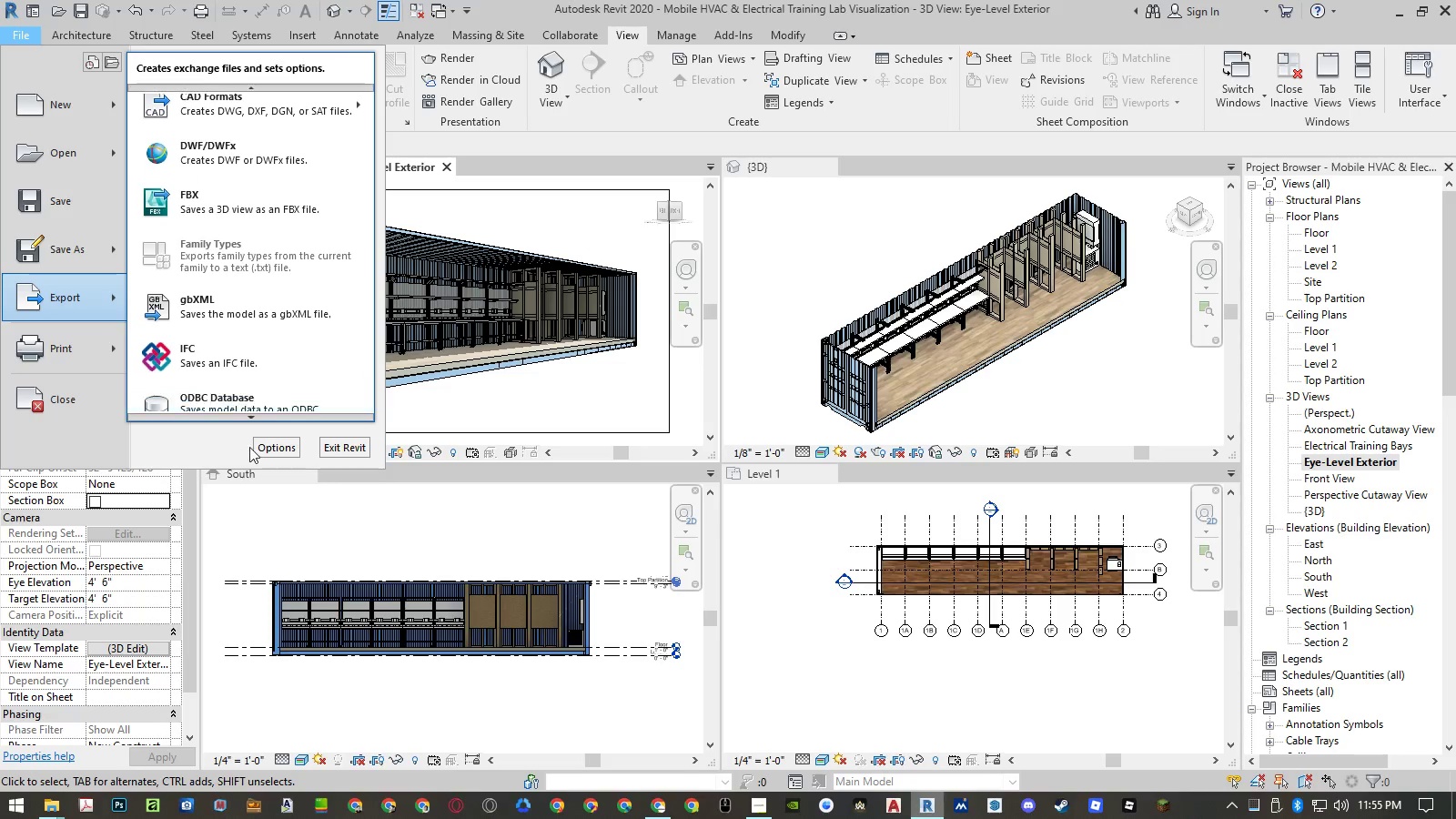 
mouse_move([268, 401])
 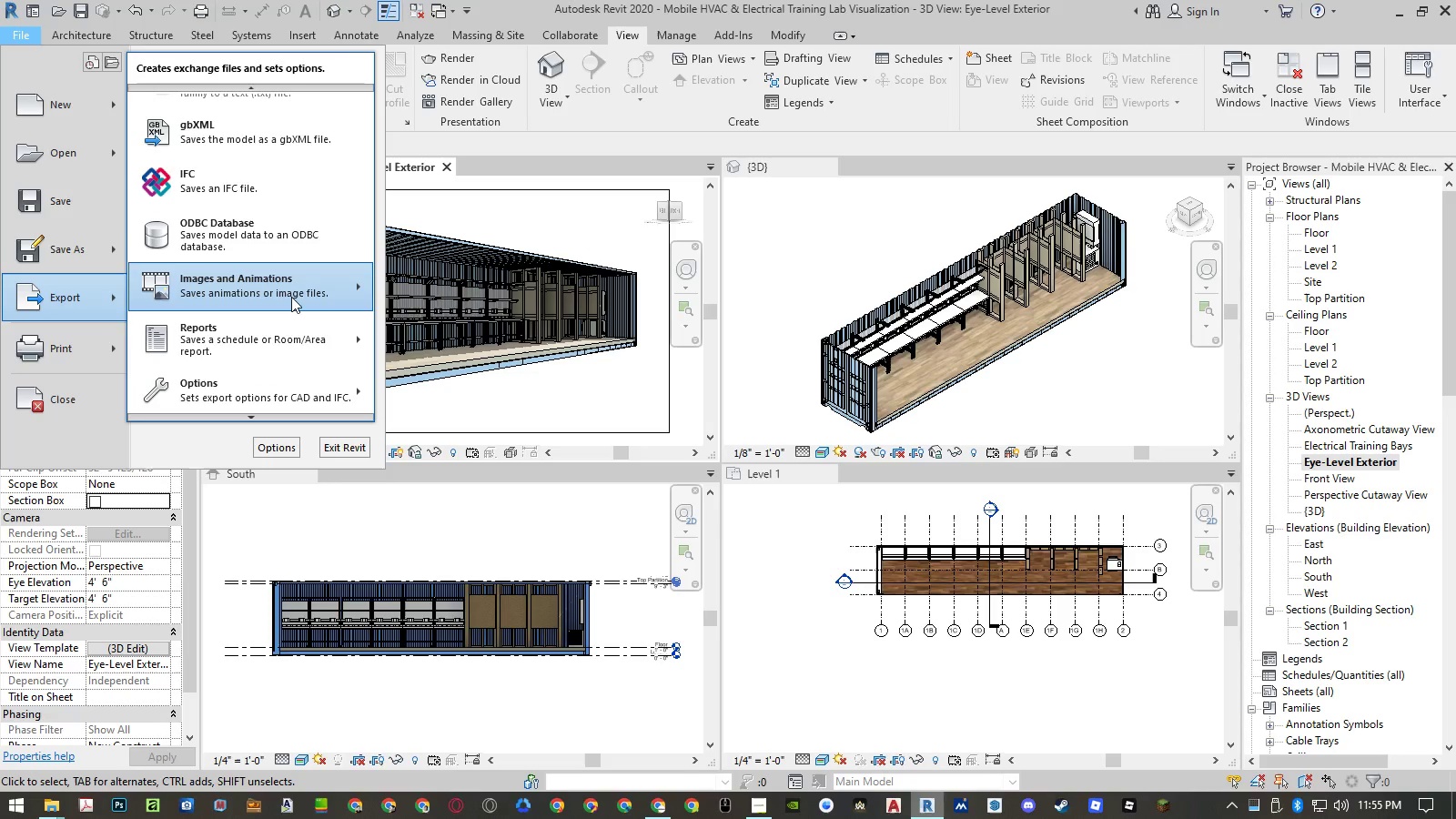 
left_click([291, 297])
 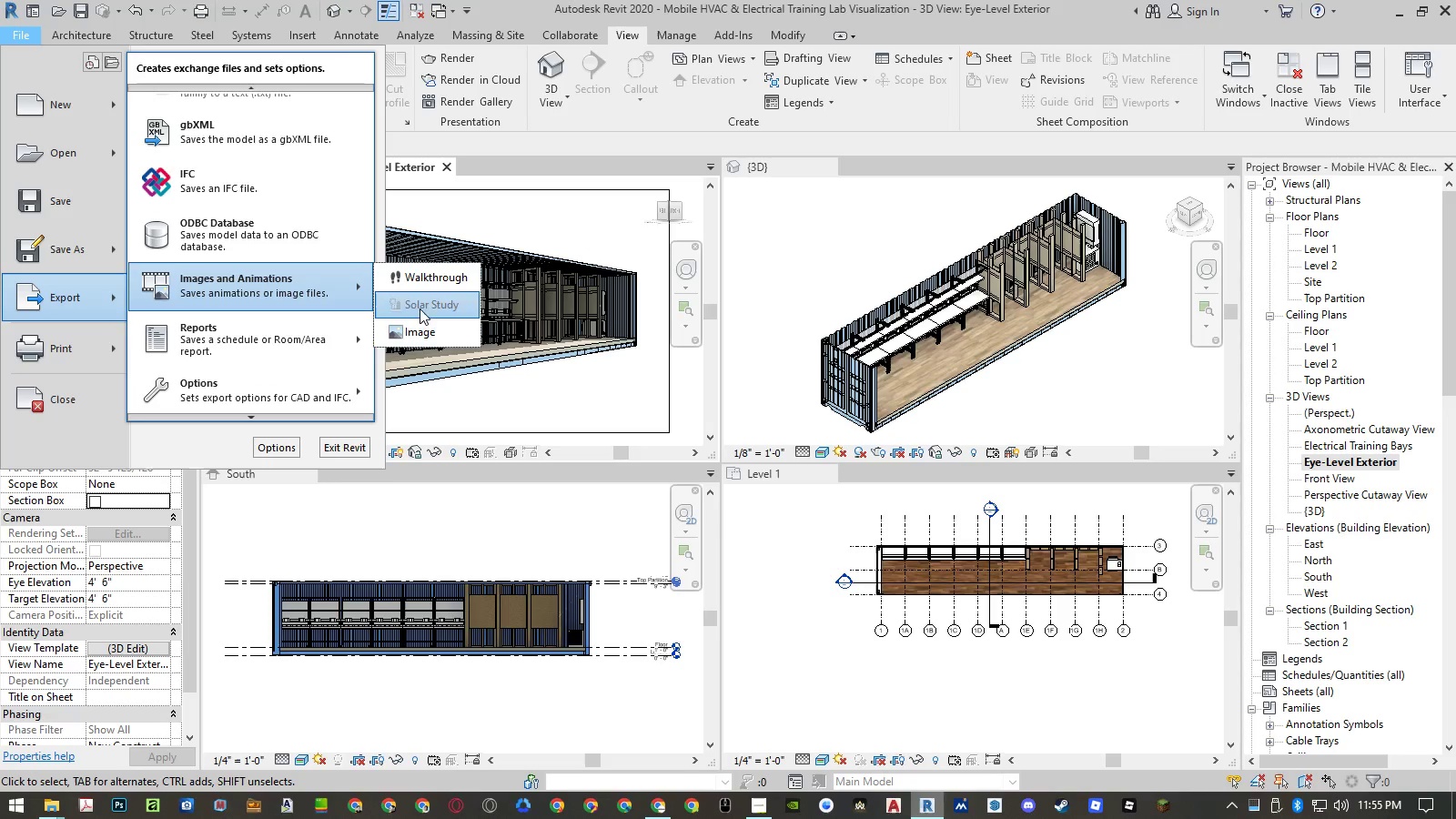 
left_click([426, 333])
 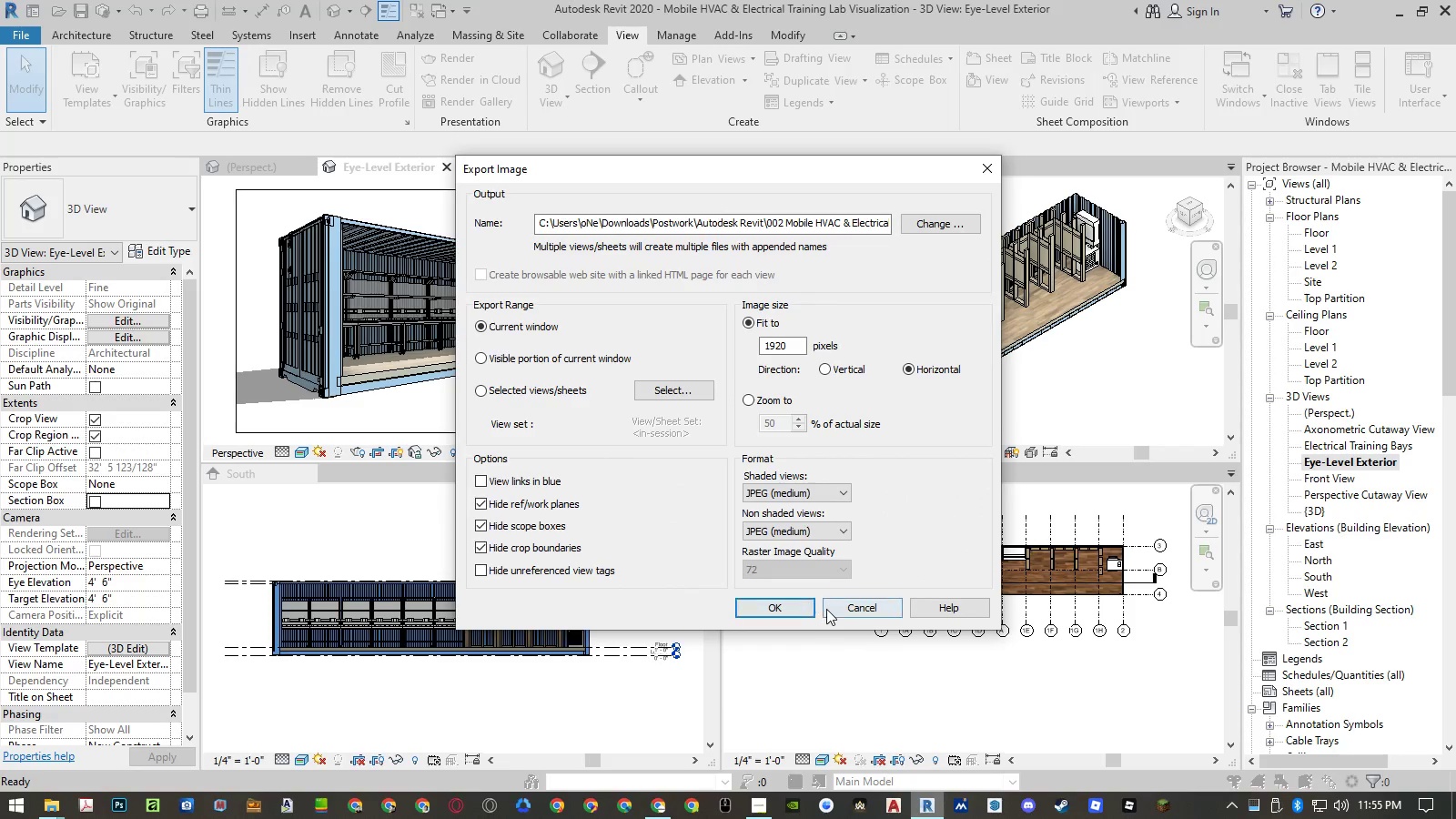 
left_click([865, 604])
 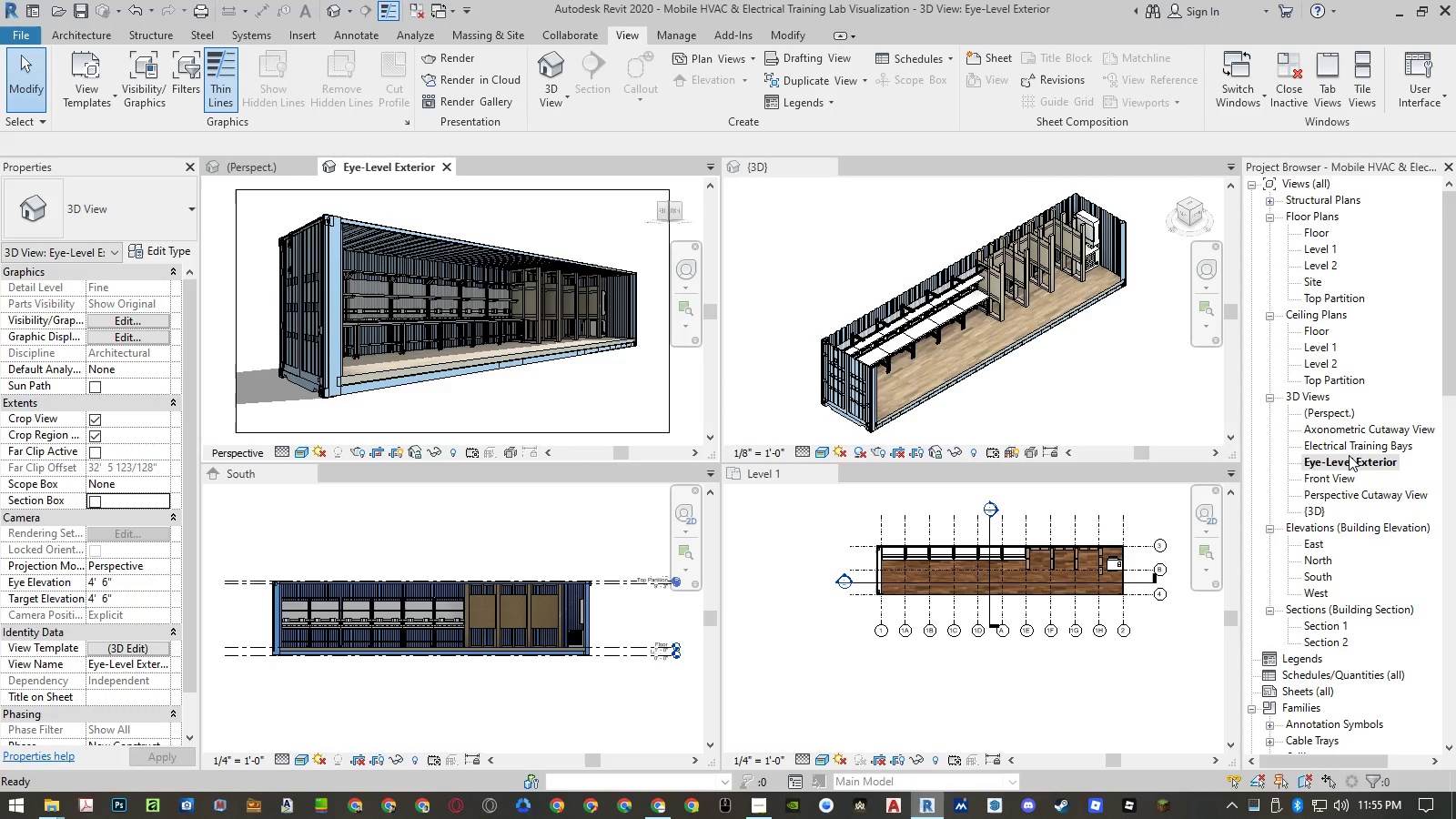 
right_click([1349, 458])
 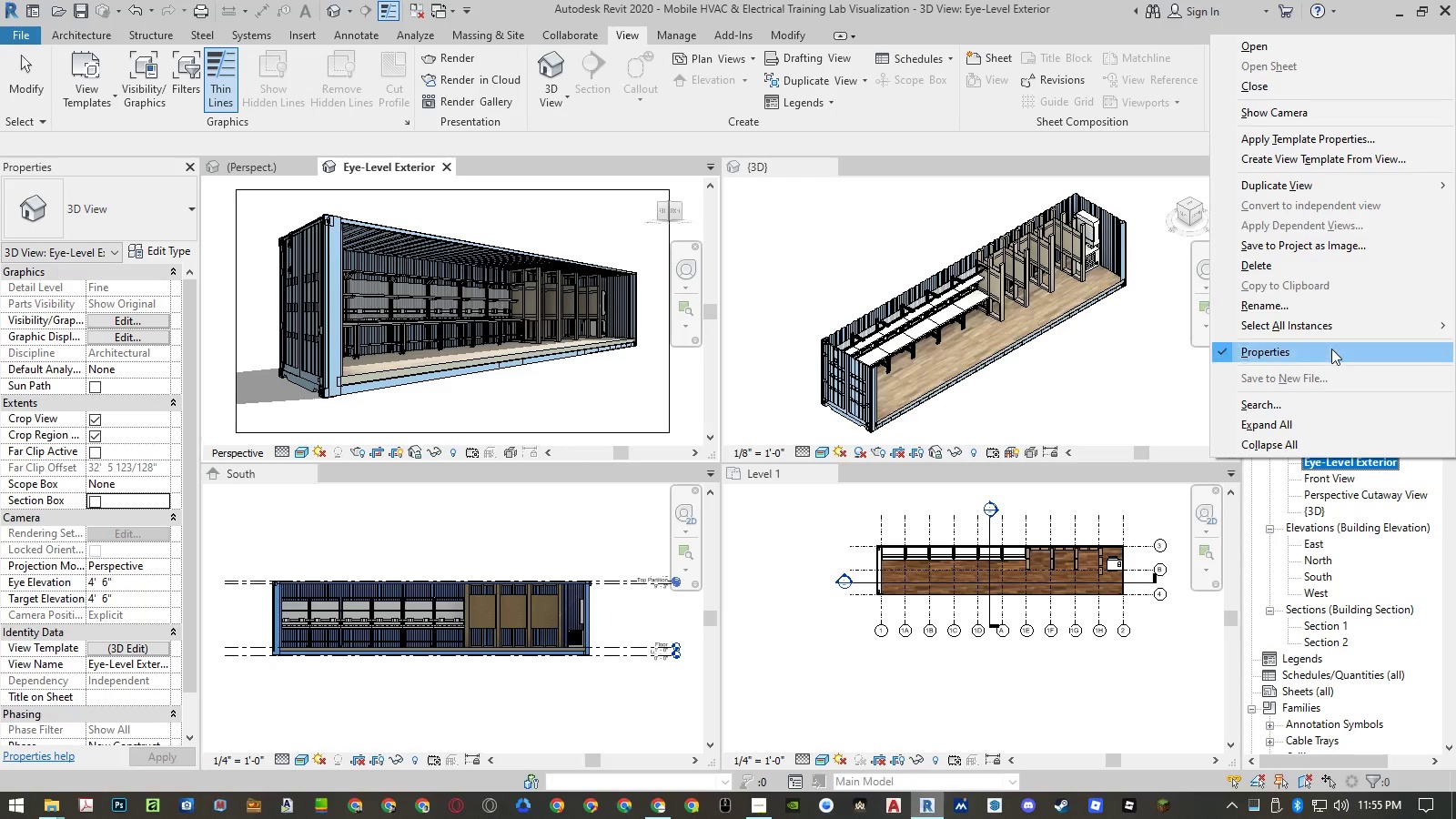 
left_click([1330, 308])
 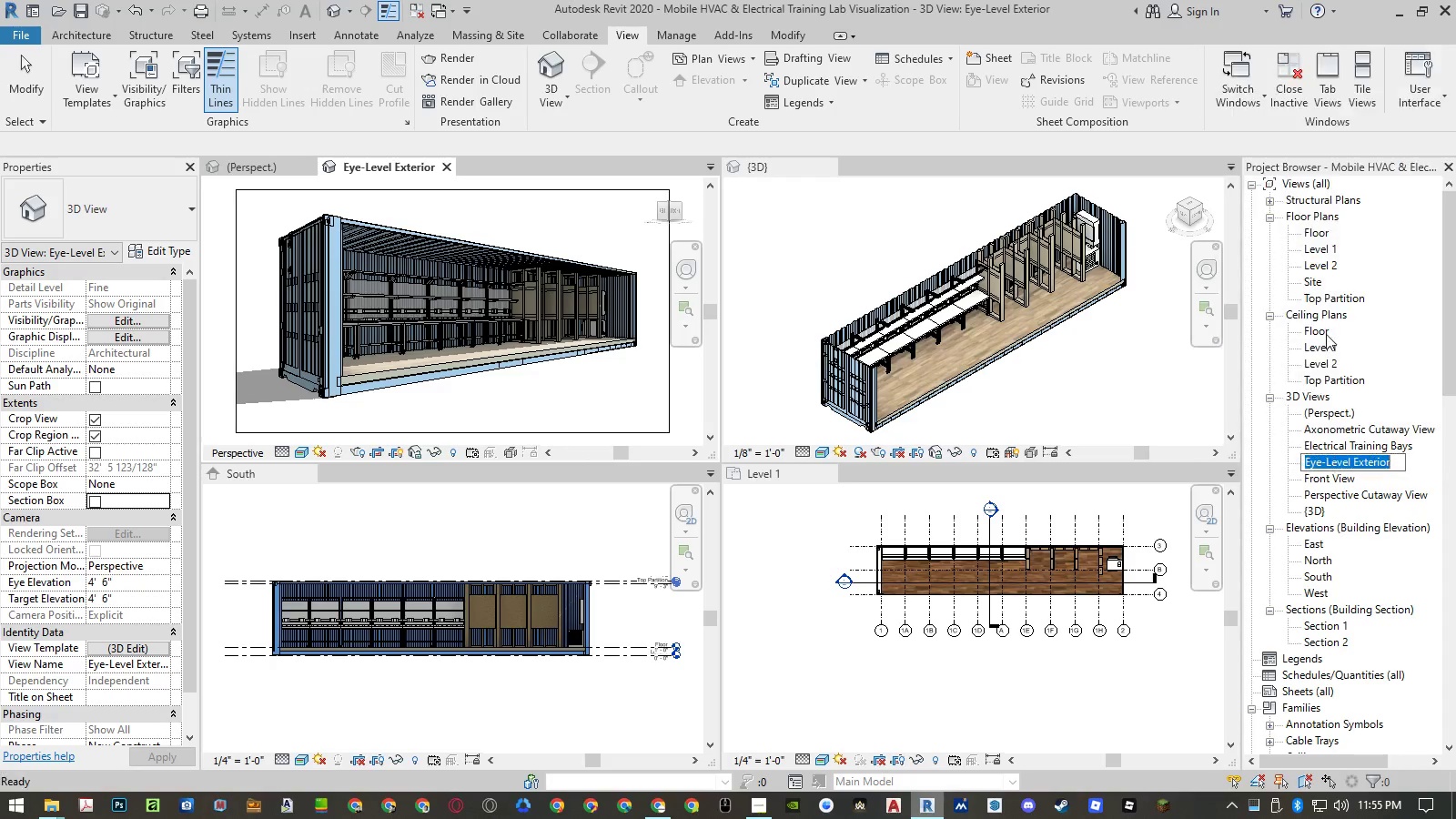 
key(Control+ControlLeft)
 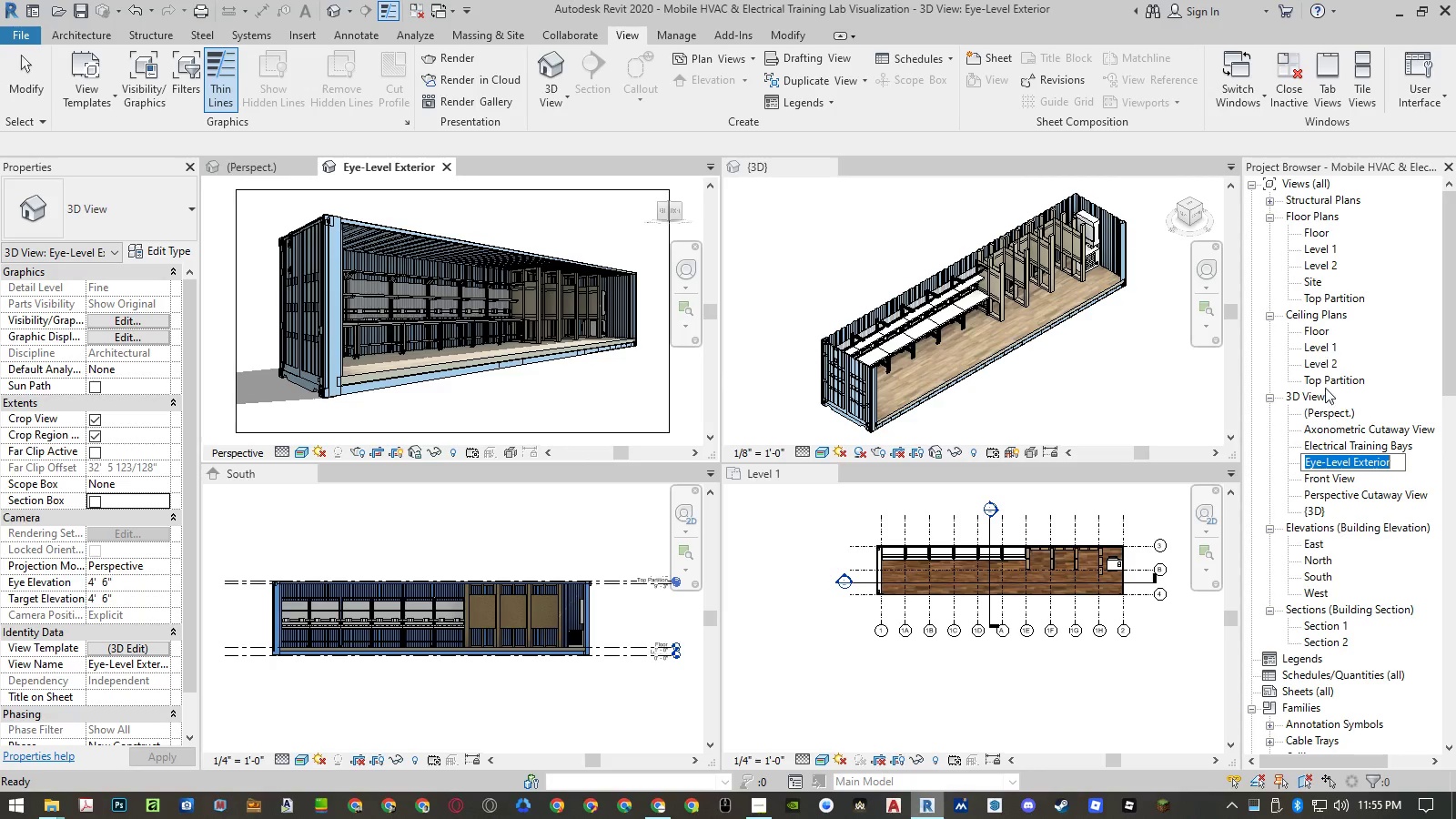 
key(Control+C)
 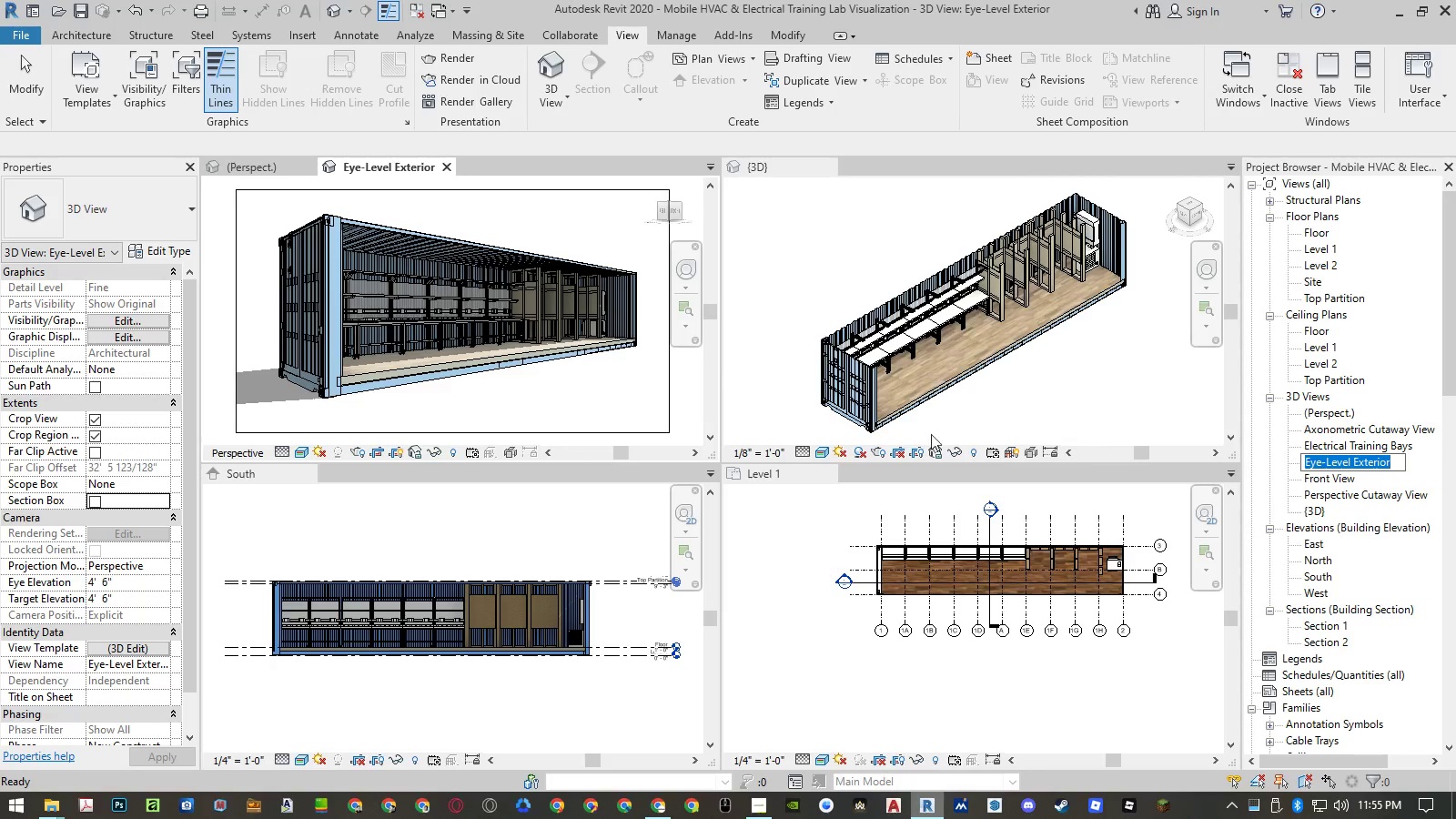 
key(Escape)
 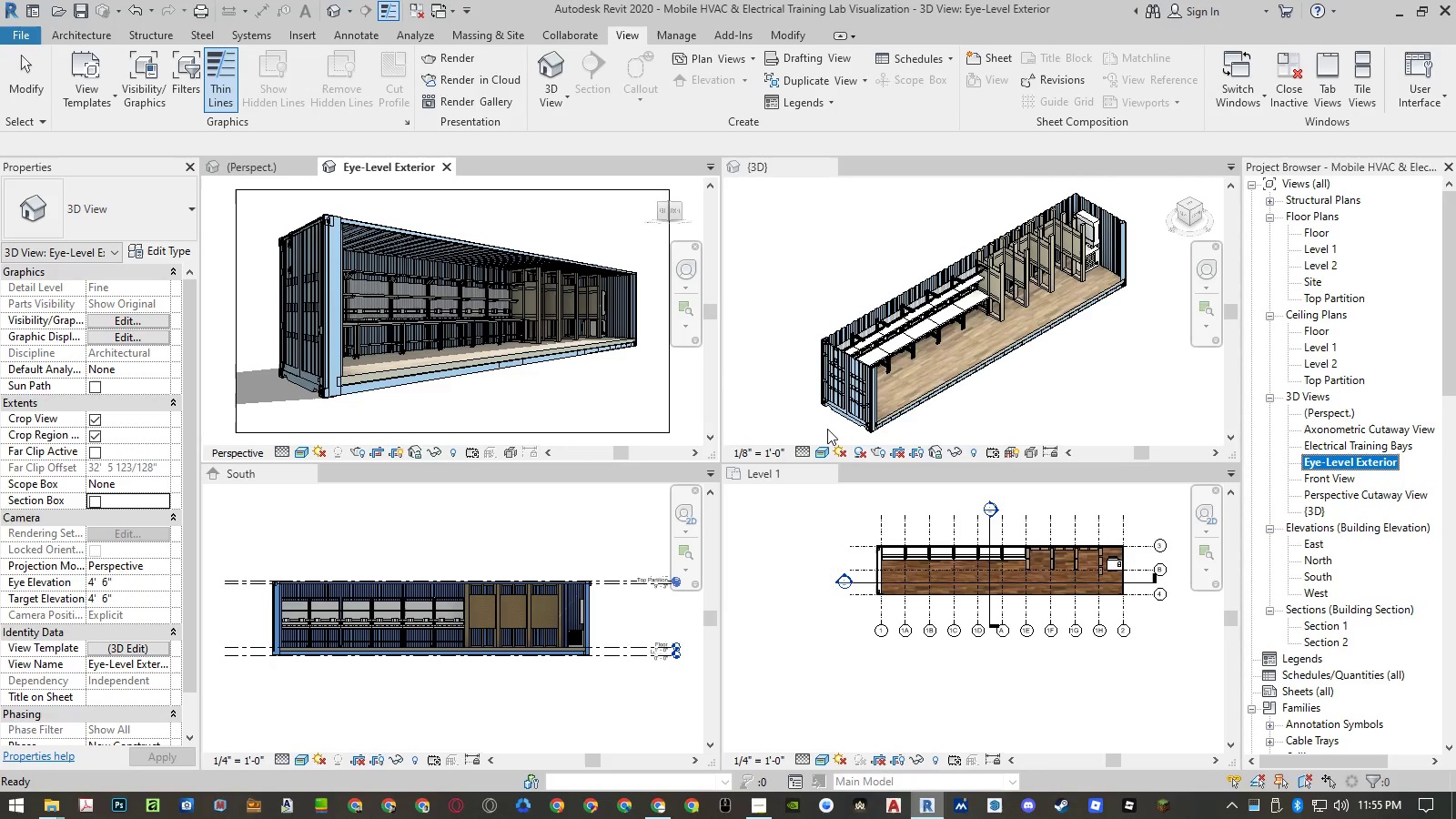 
key(Escape)
 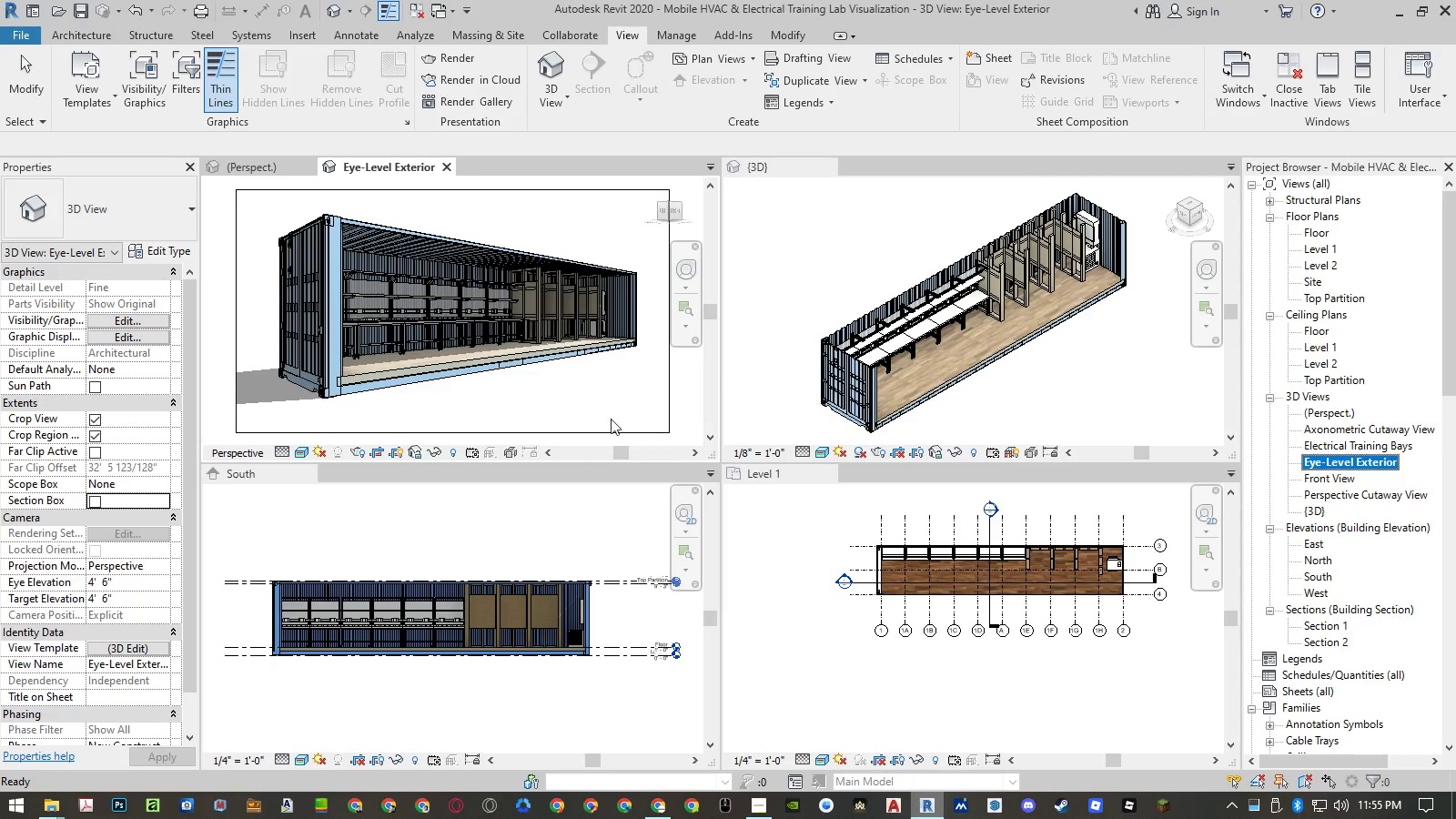 
left_click([594, 398])
 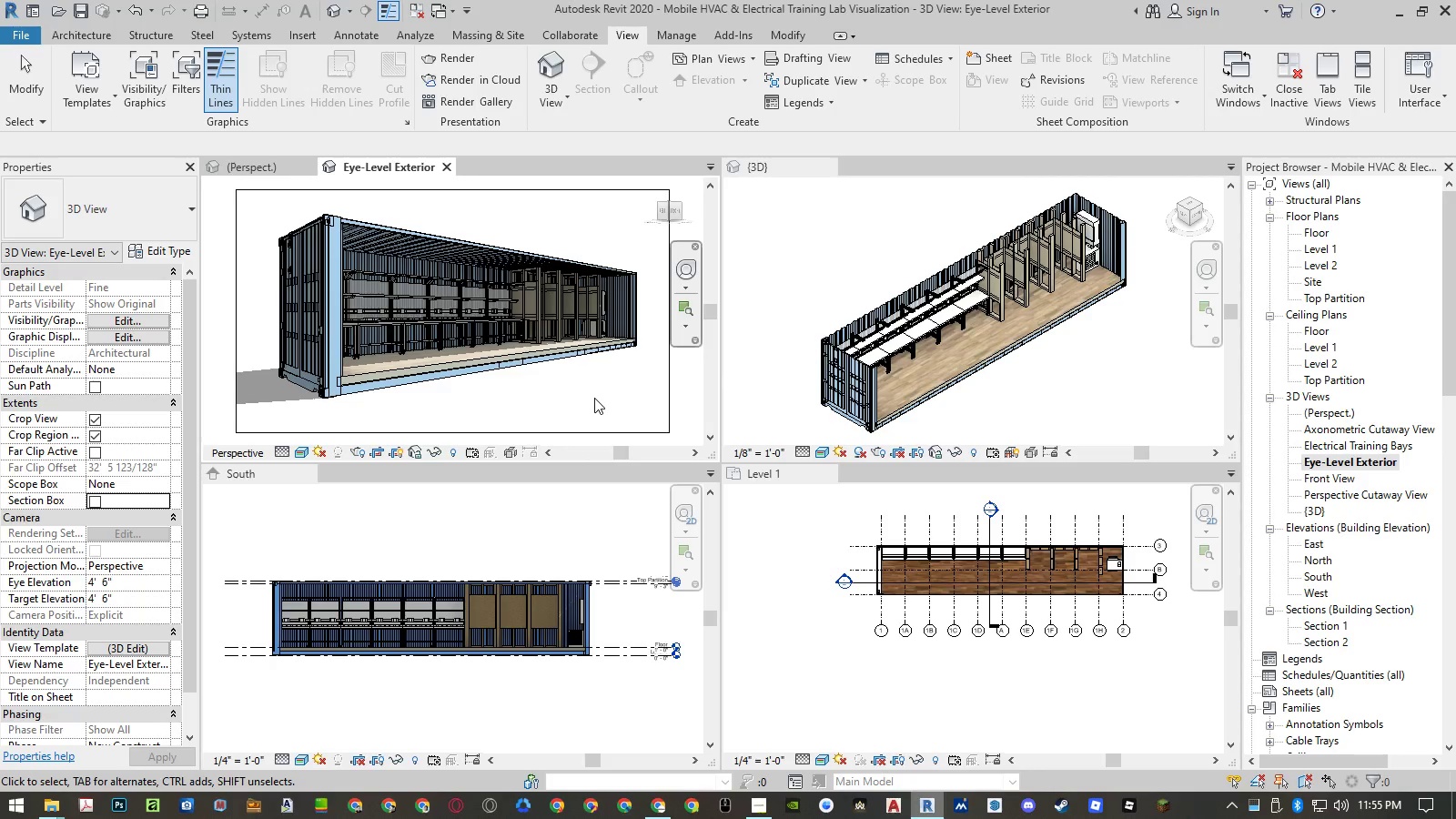 
key(Alt+F)
 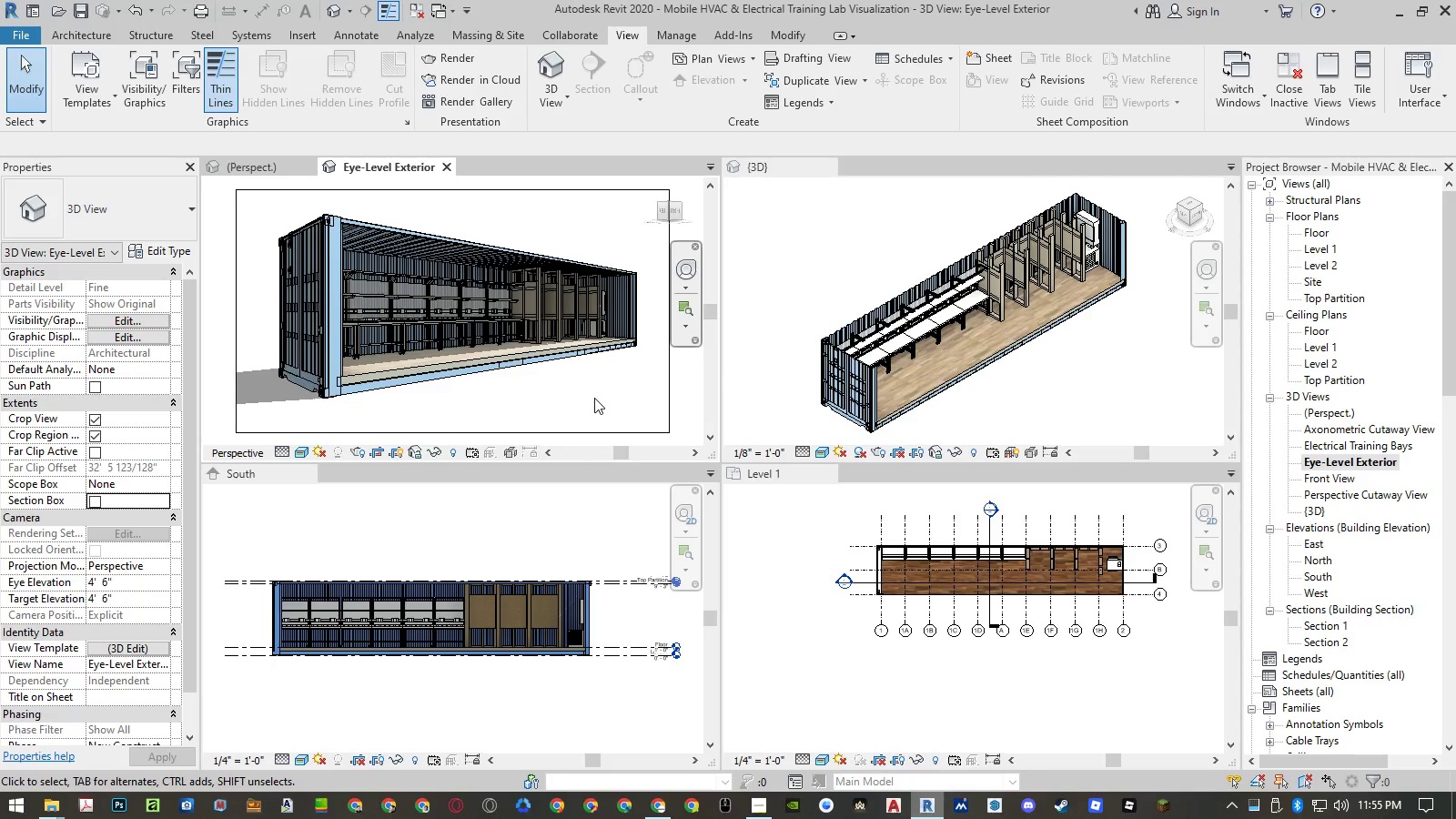 
key(T)
 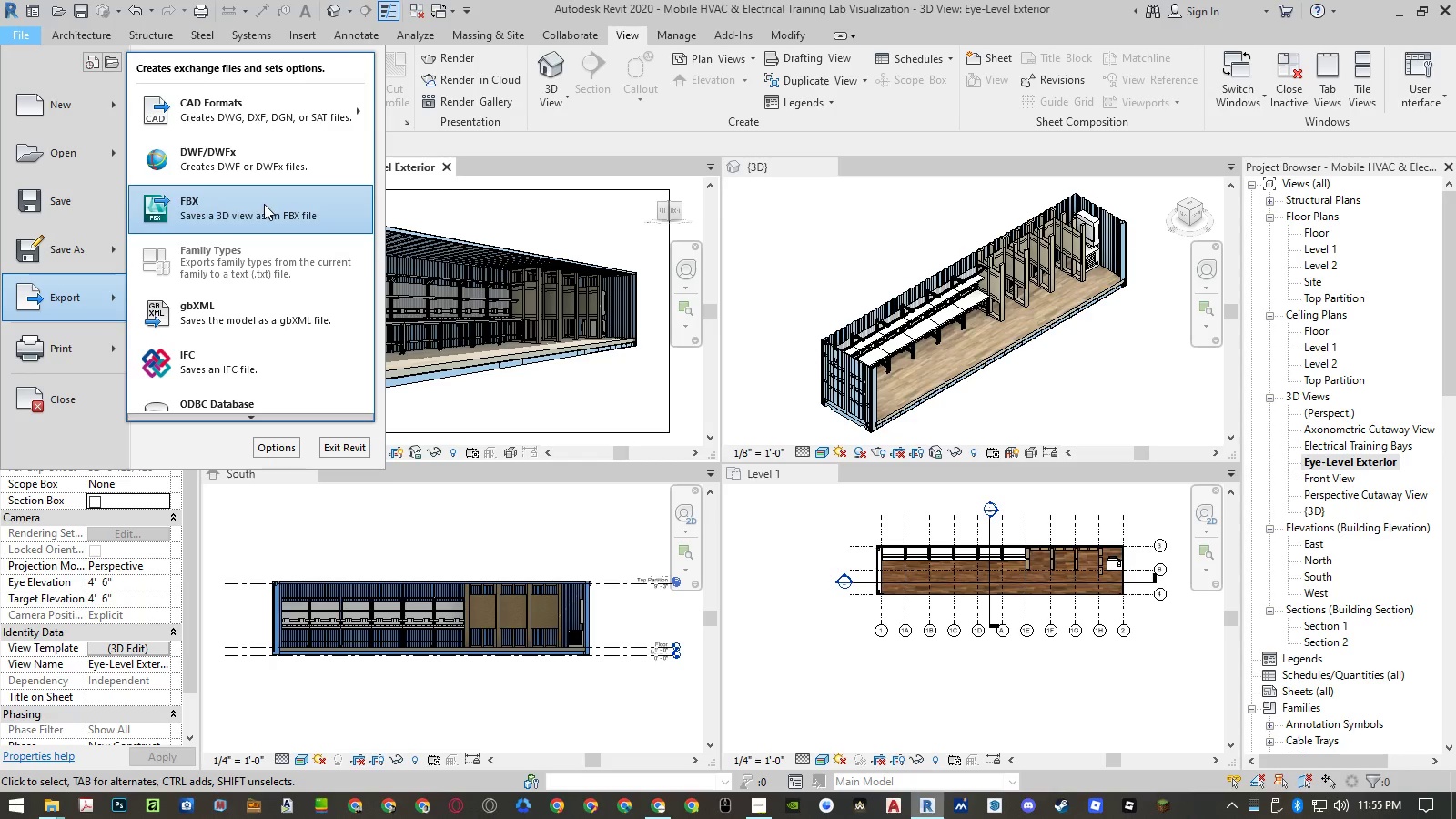 
mouse_move([249, 380])
 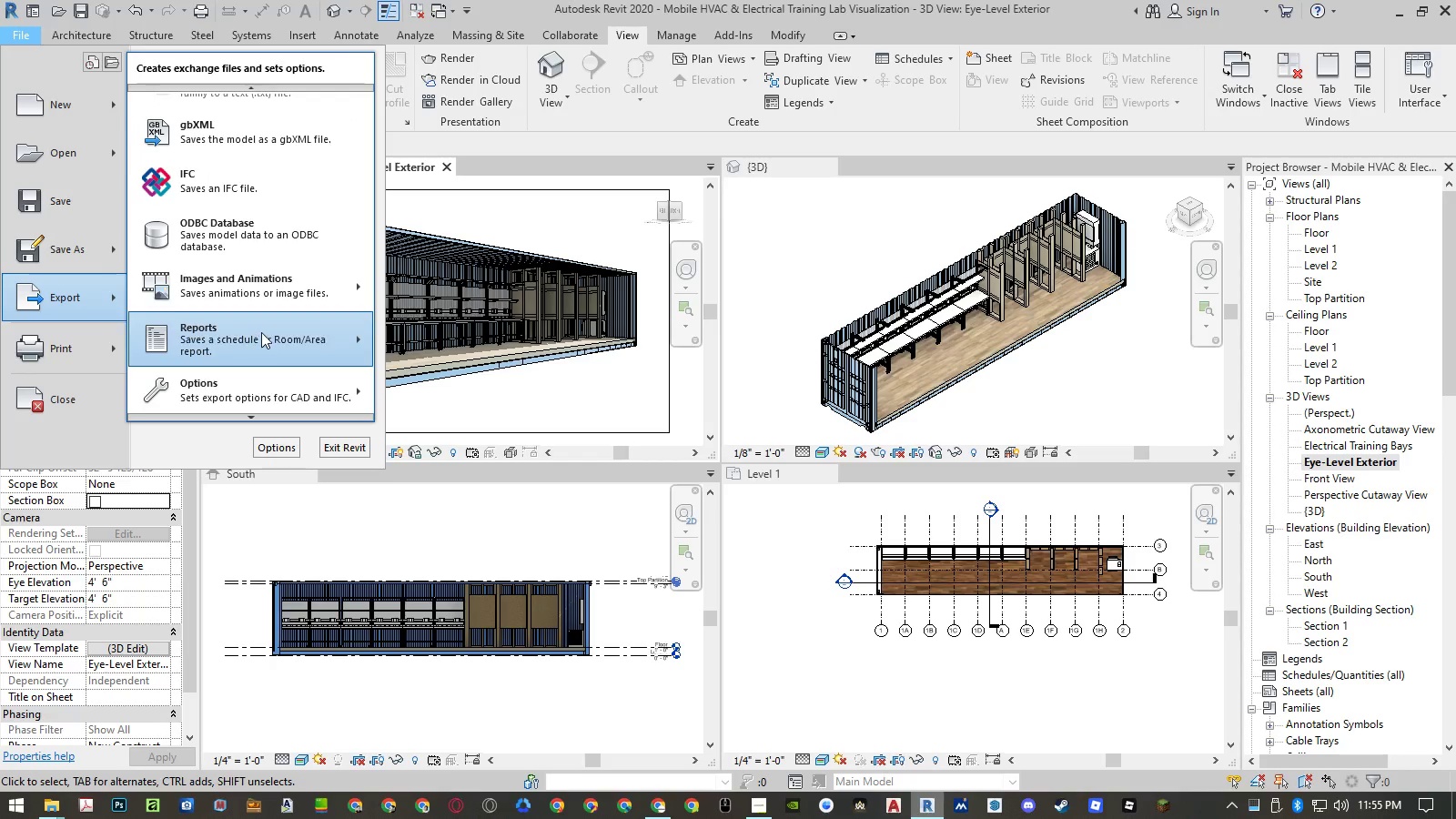 
left_click([273, 291])
 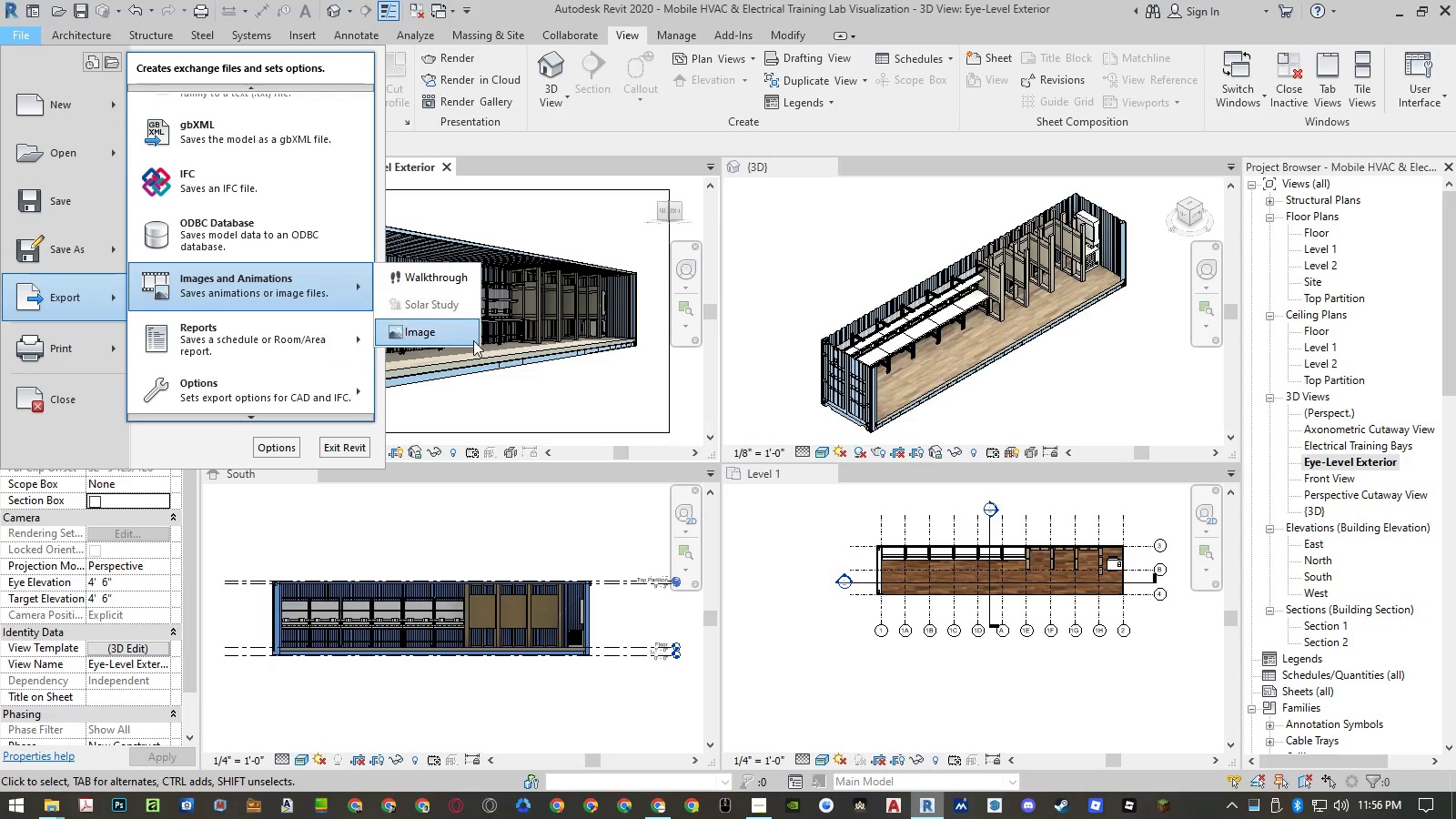 
left_click([473, 340])
 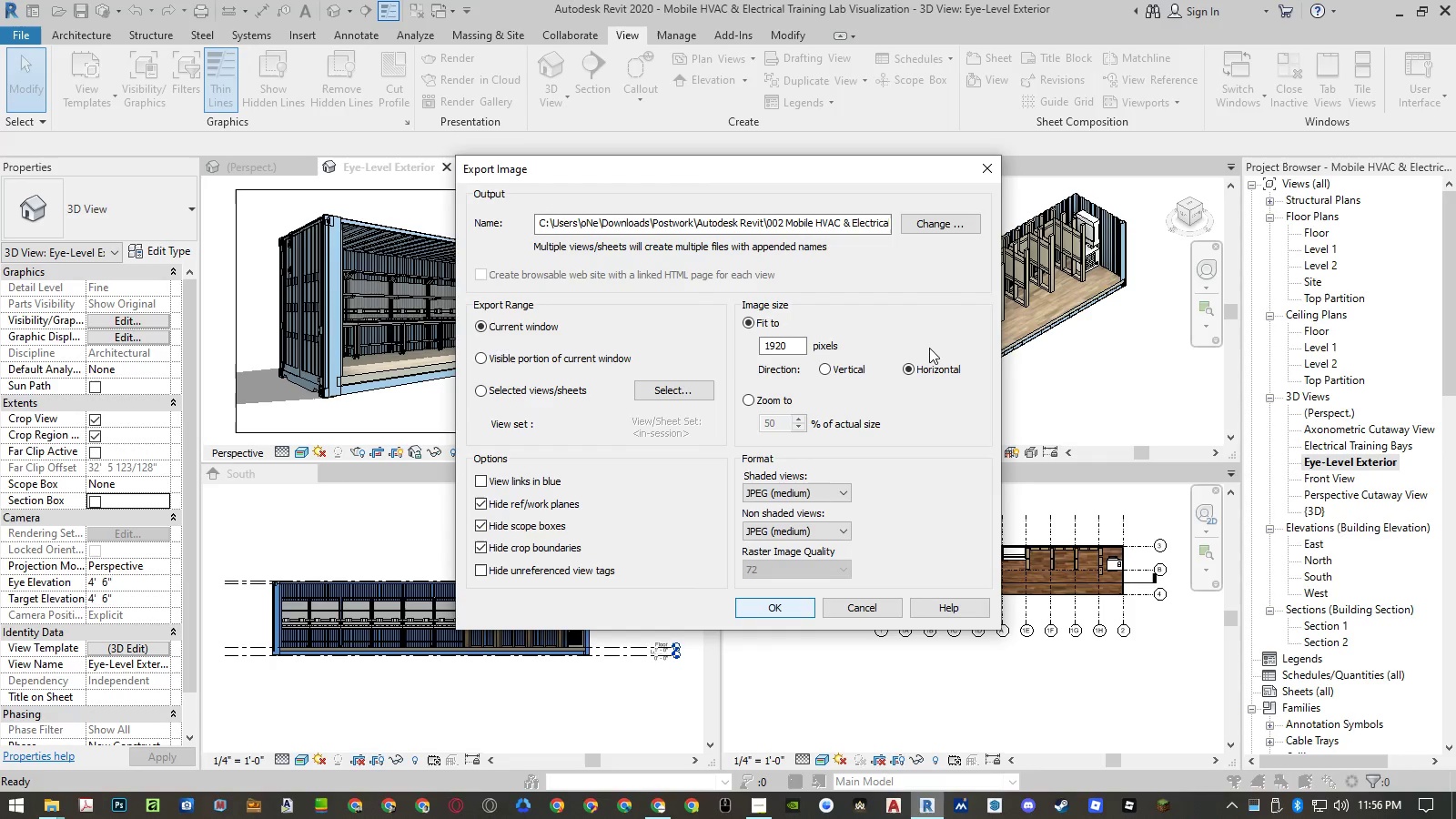 
left_click([942, 224])
 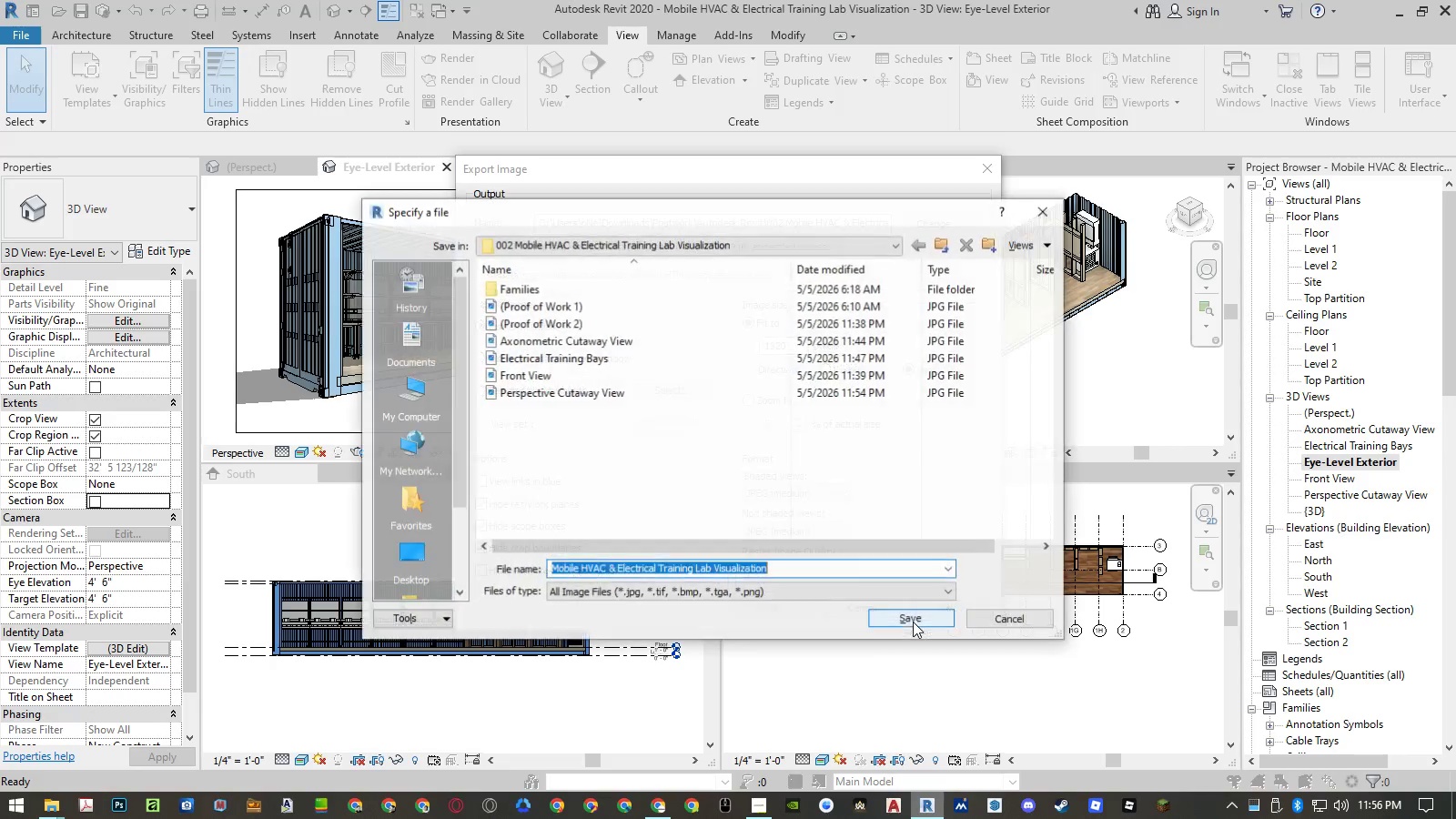 
key(Control+ControlLeft)
 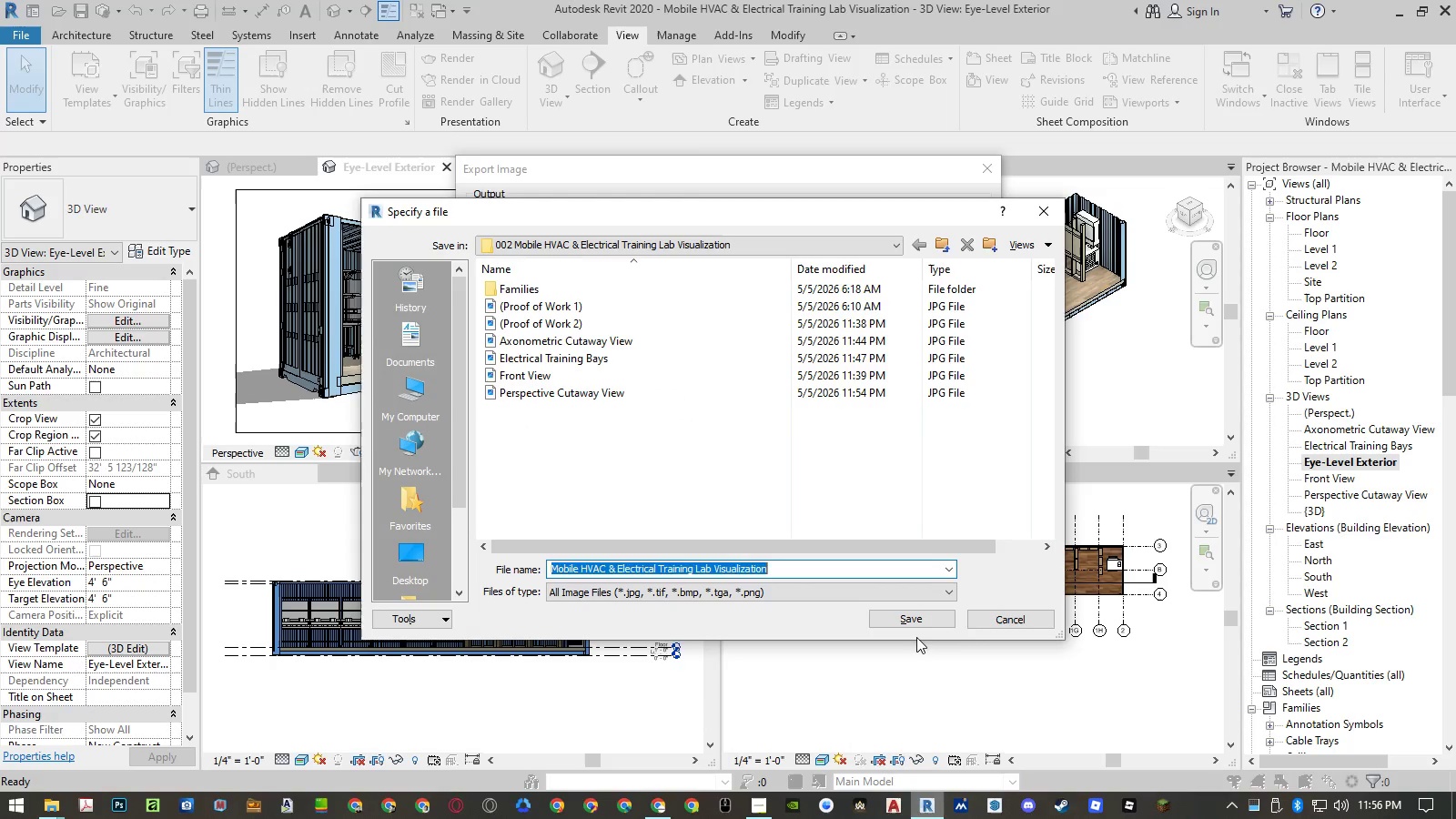 
key(Control+V)
 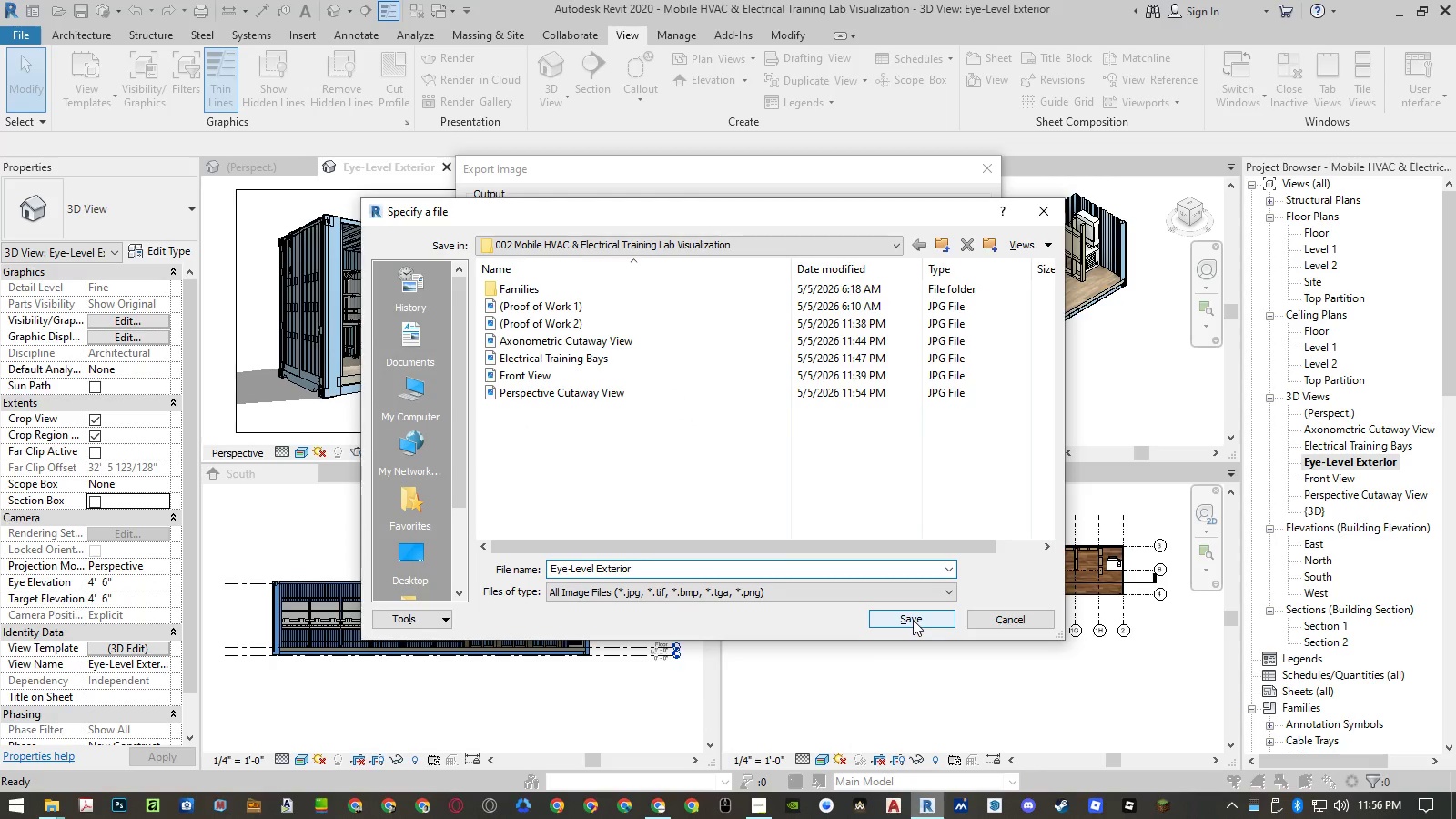 
left_click([913, 620])
 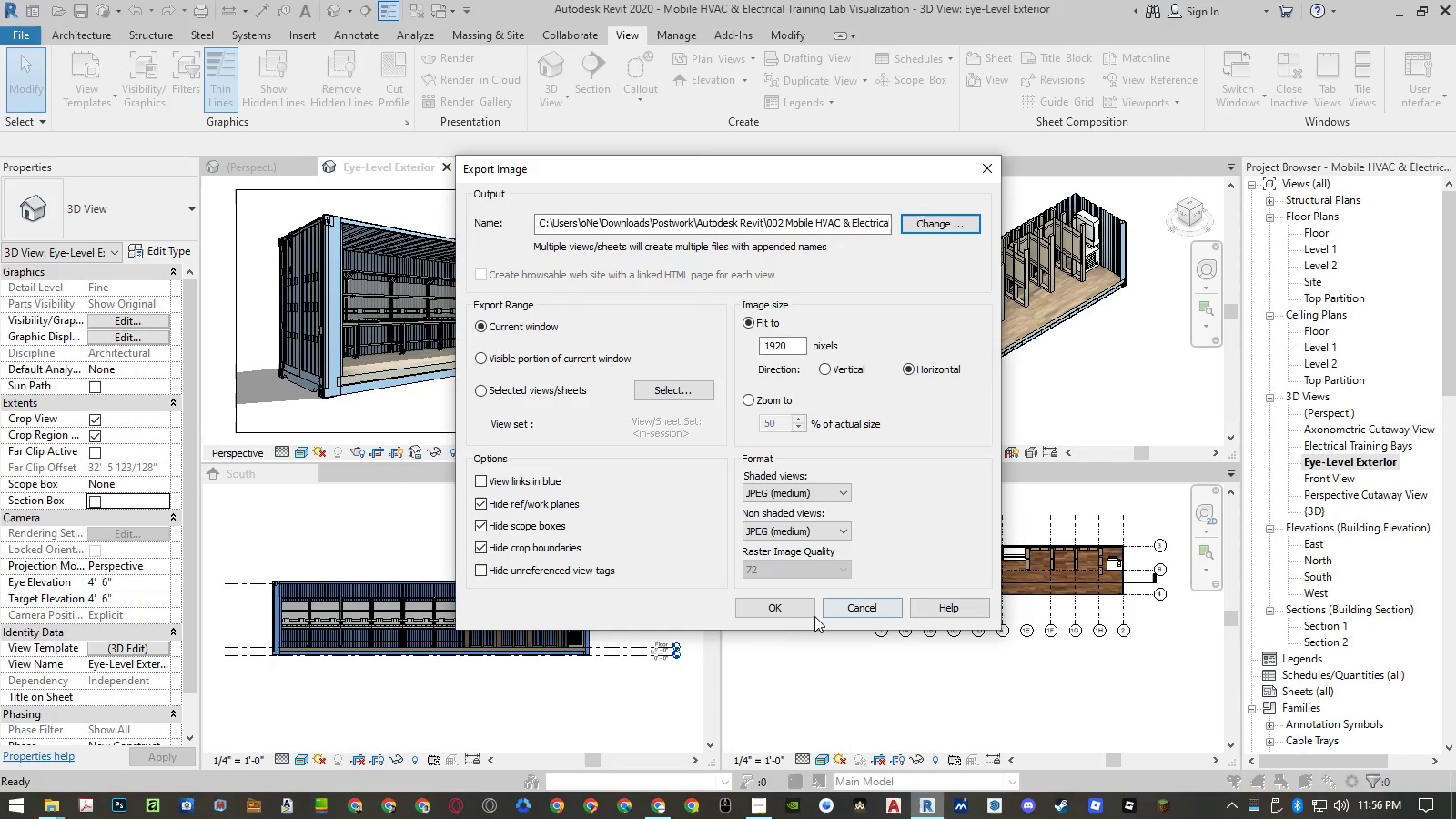 
left_click([791, 610])
 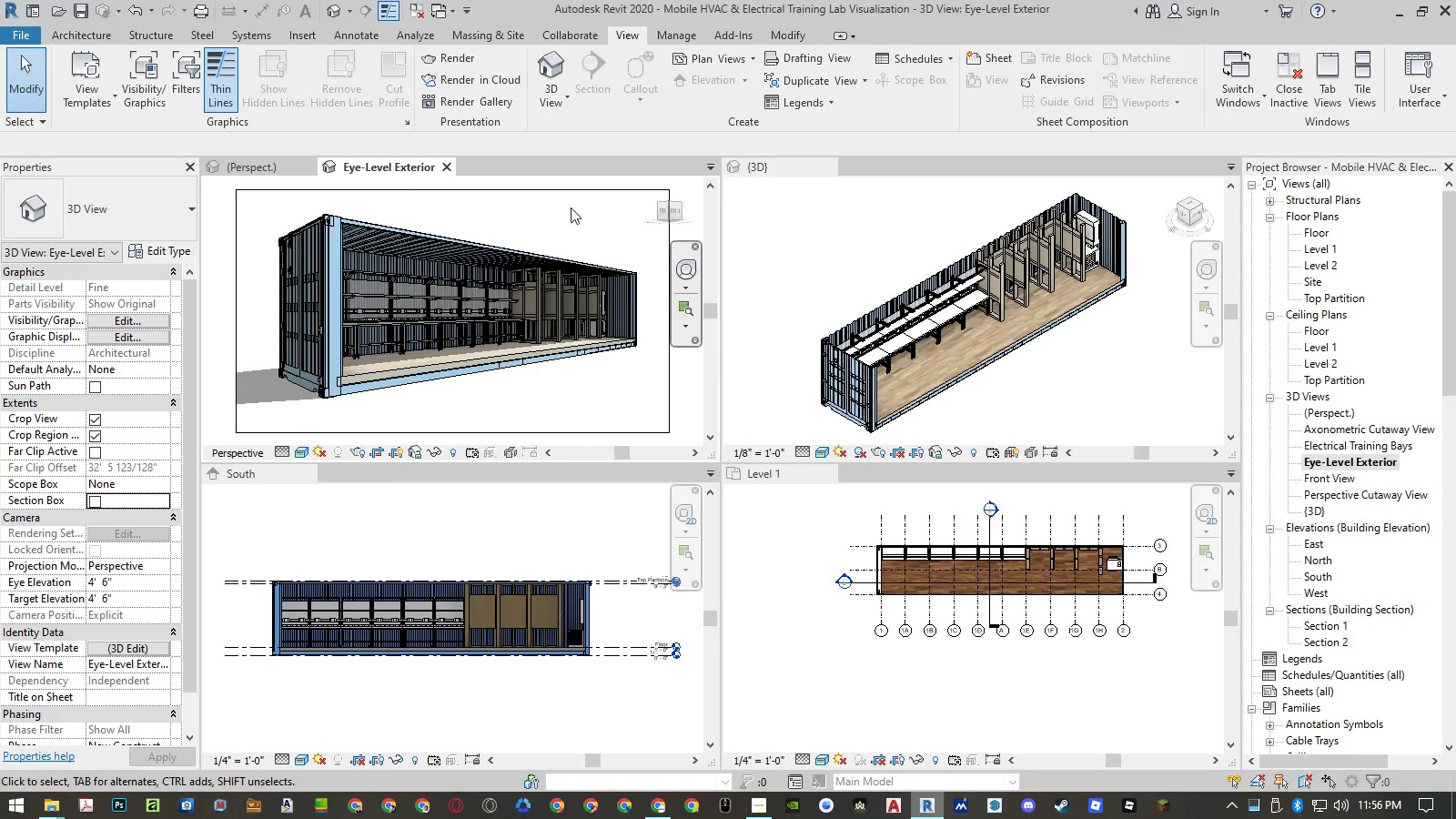 
left_click([445, 164])
 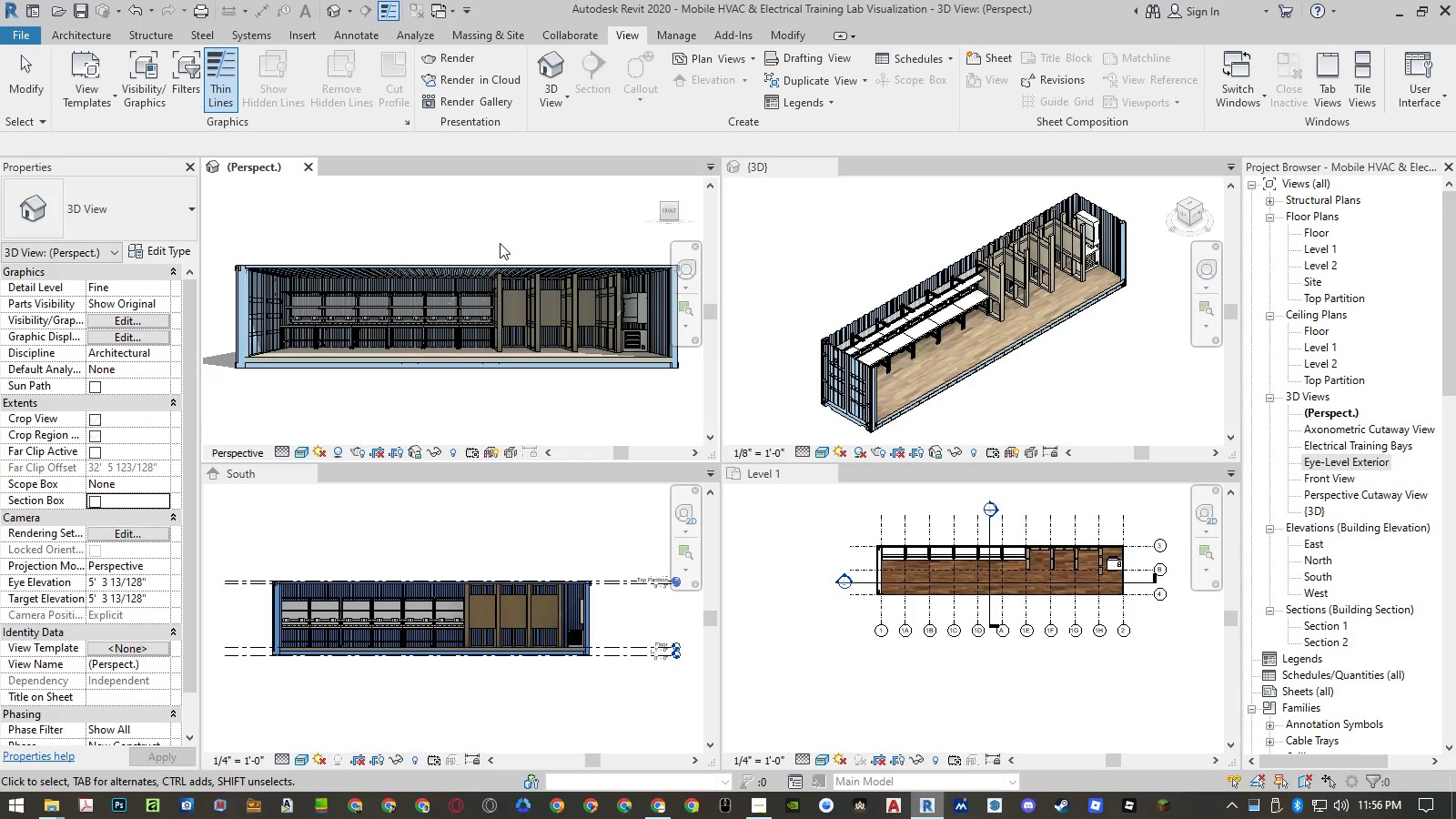 
left_click([506, 230])
 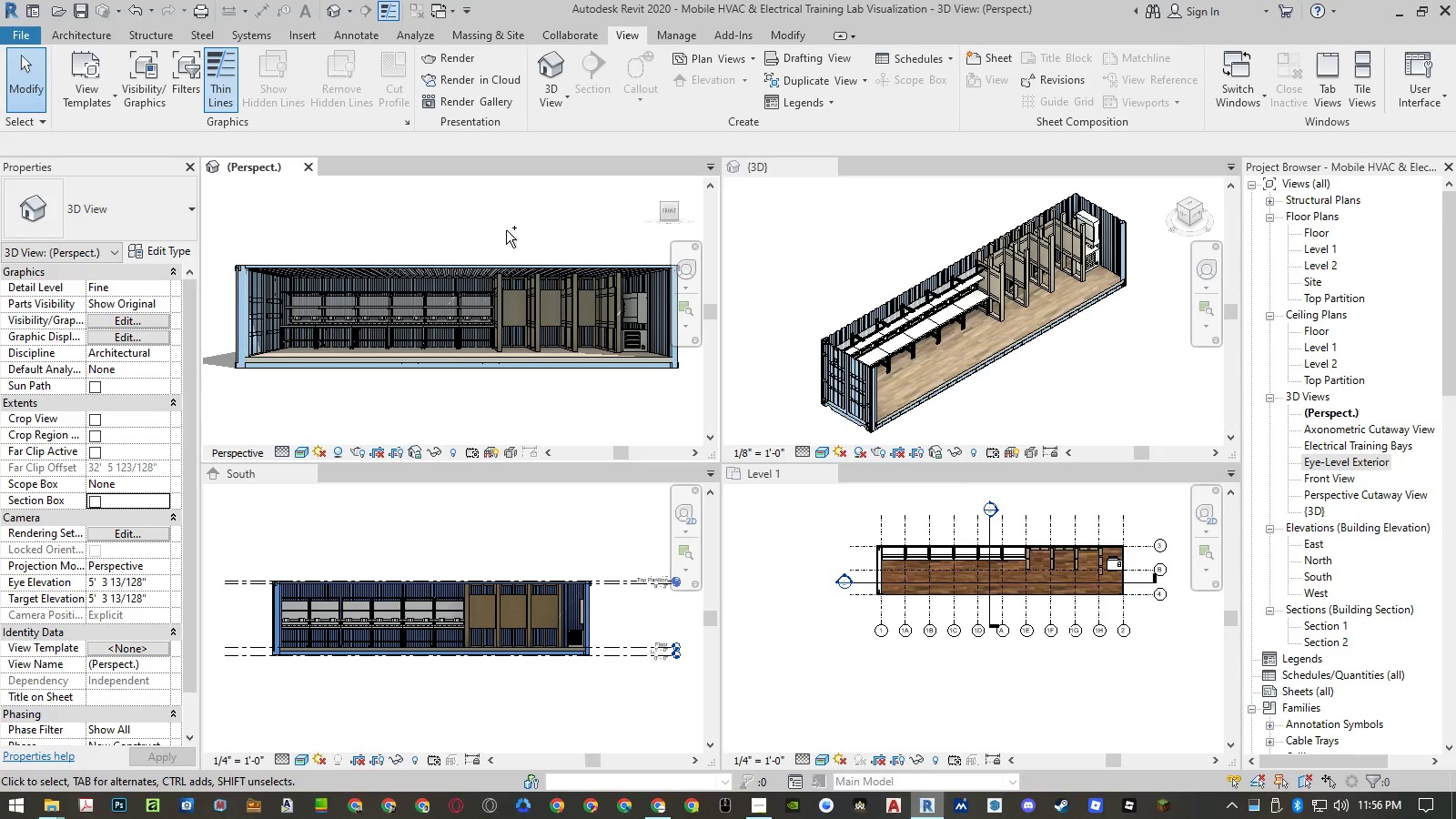 
key(Control+S)
 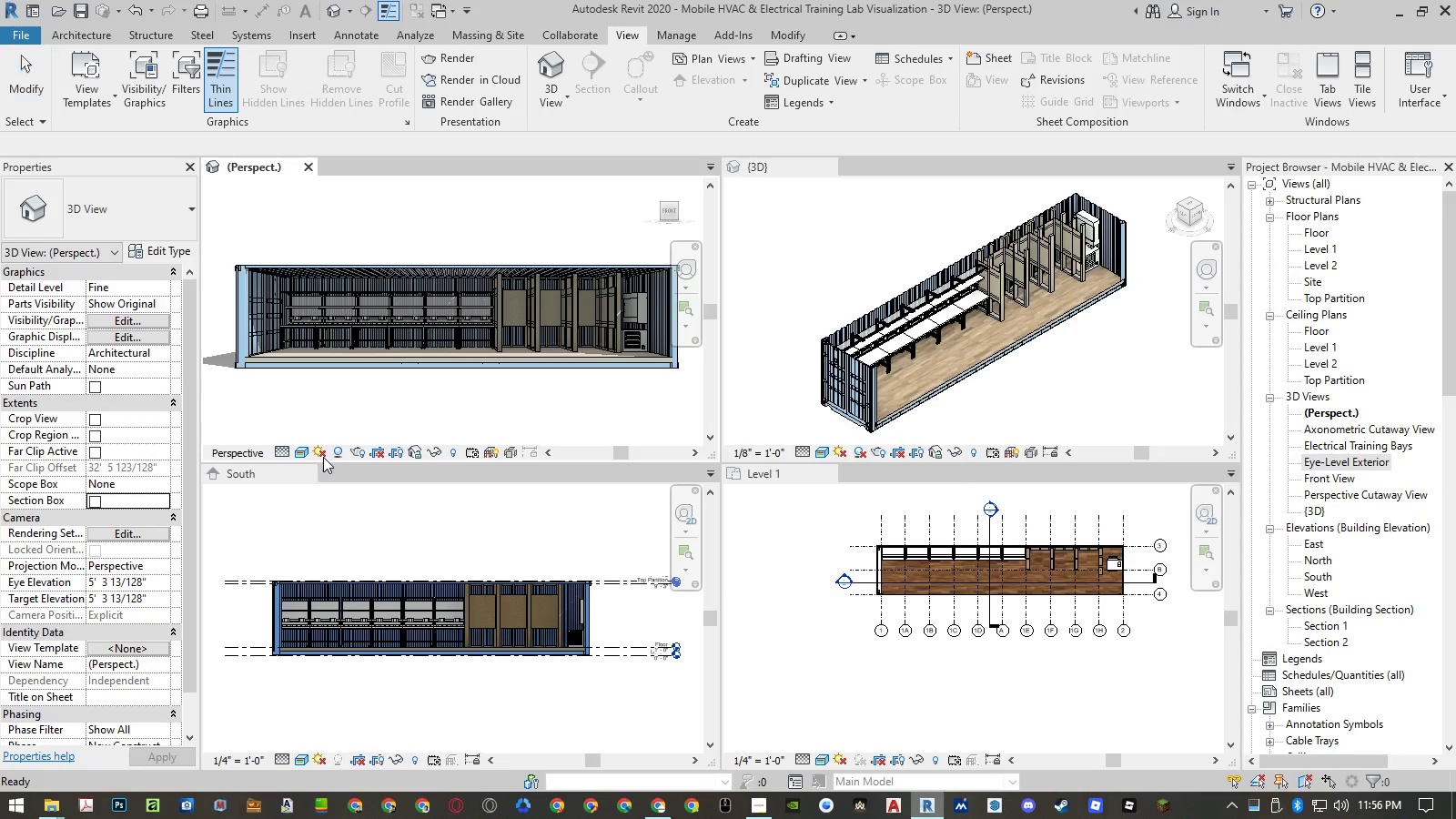 